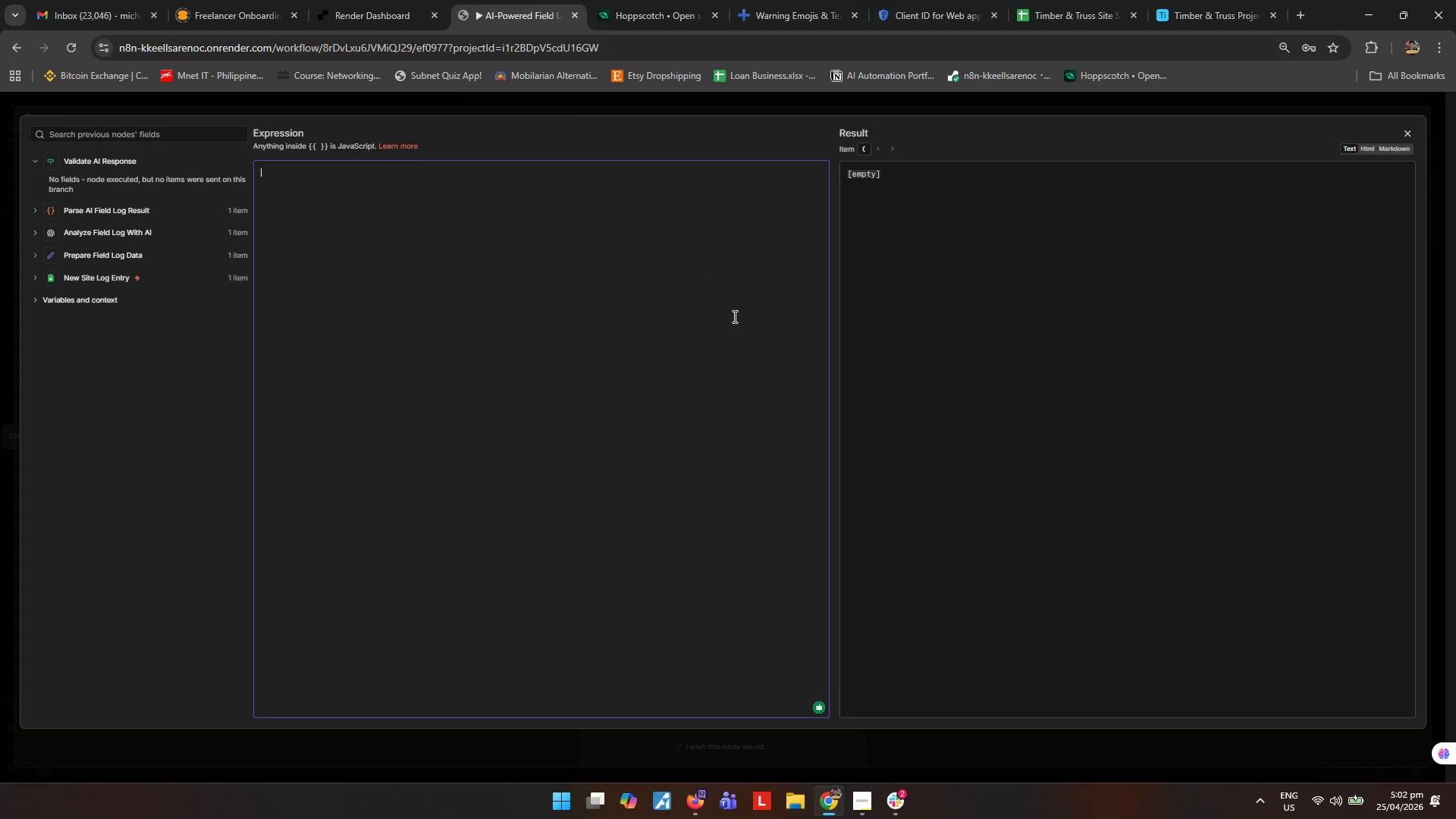 
key(Control+ControlLeft)
 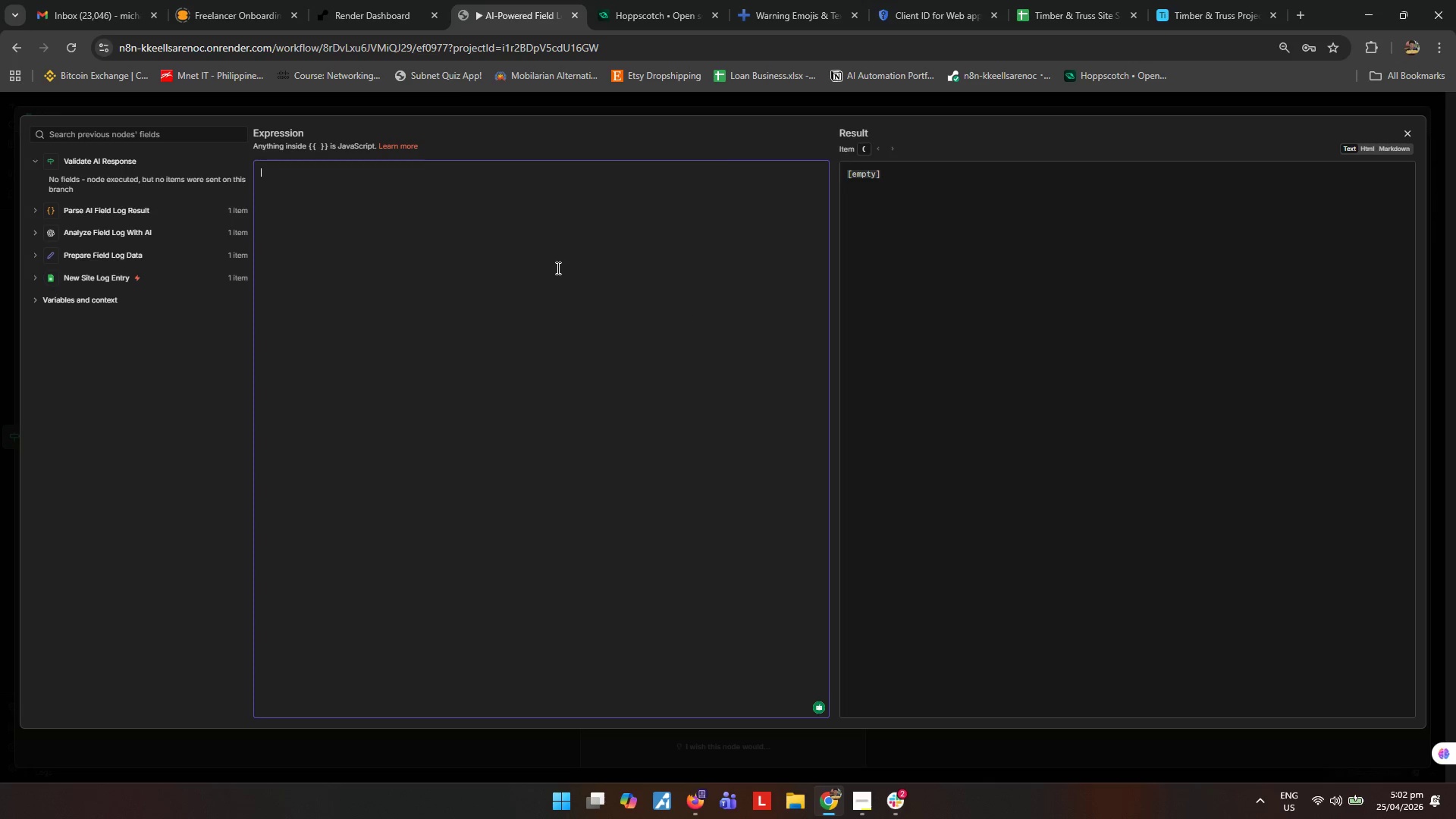 
key(Control+V)
 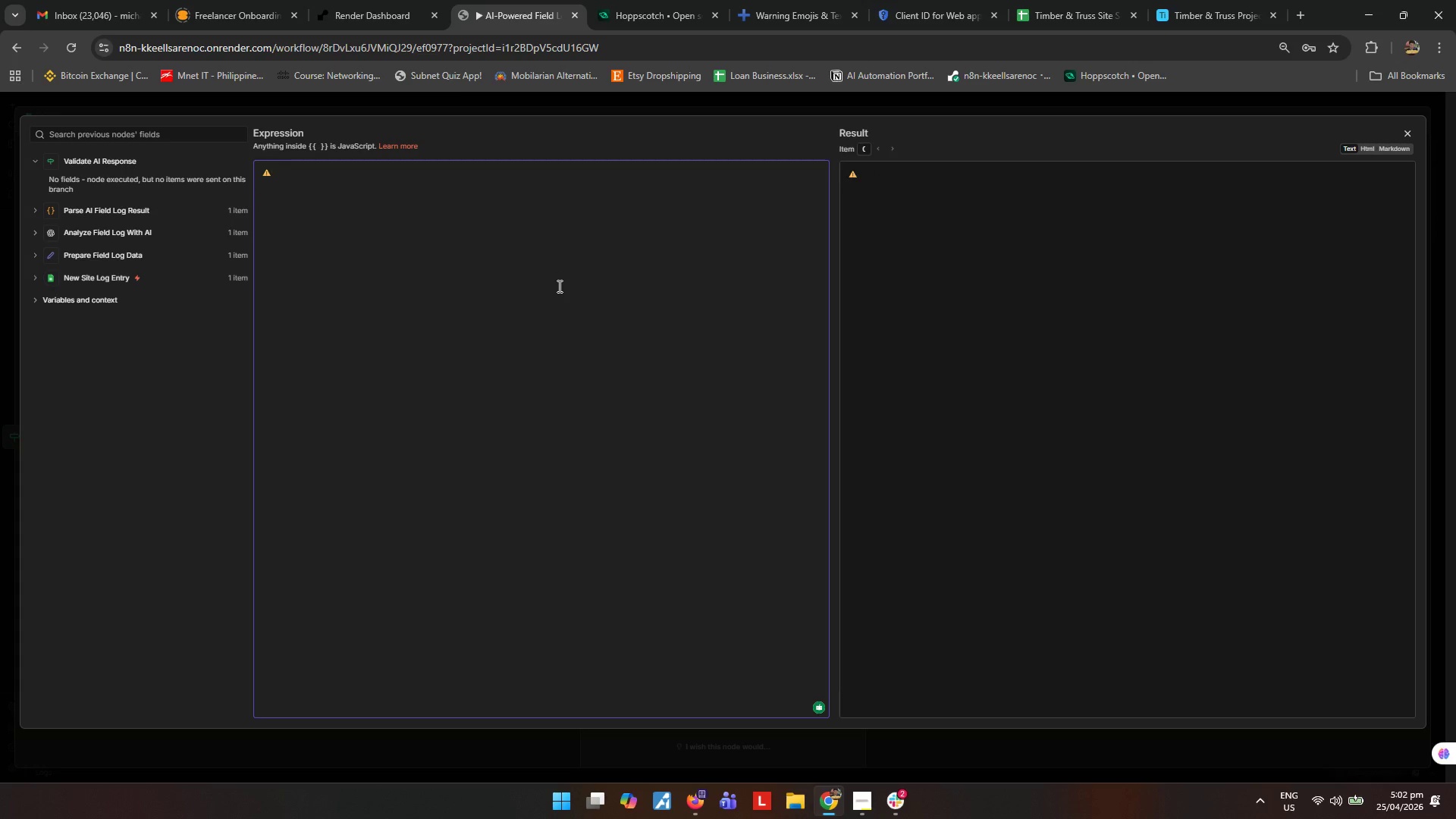 
type( *AI fie)
key(Backspace)
key(Backspace)
key(Backspace)
type(Field Log Prec)
key(Backspace)
key(Backspace)
type(ocessing Error.)
key(Backspace)
type(*)
 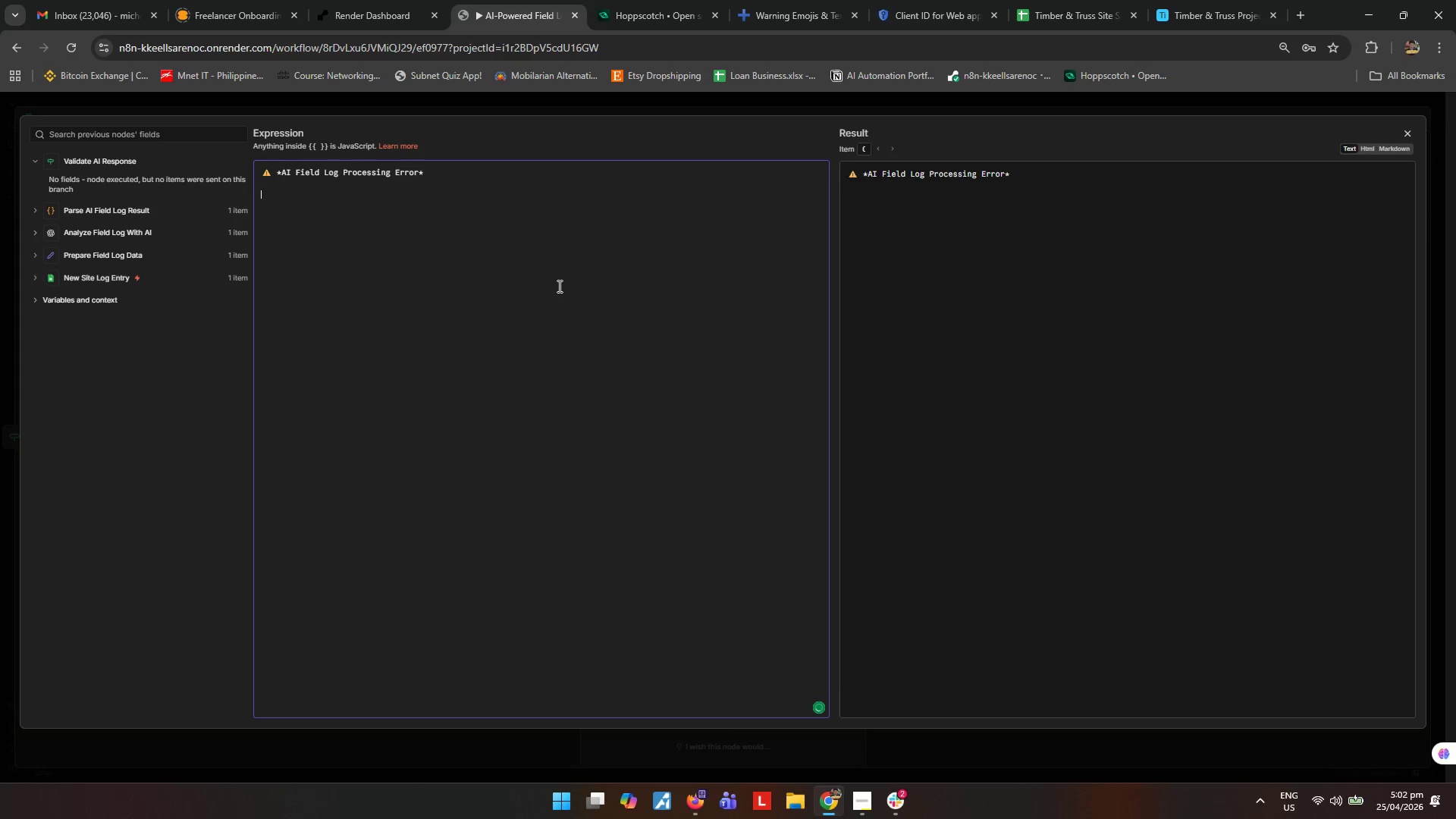 
 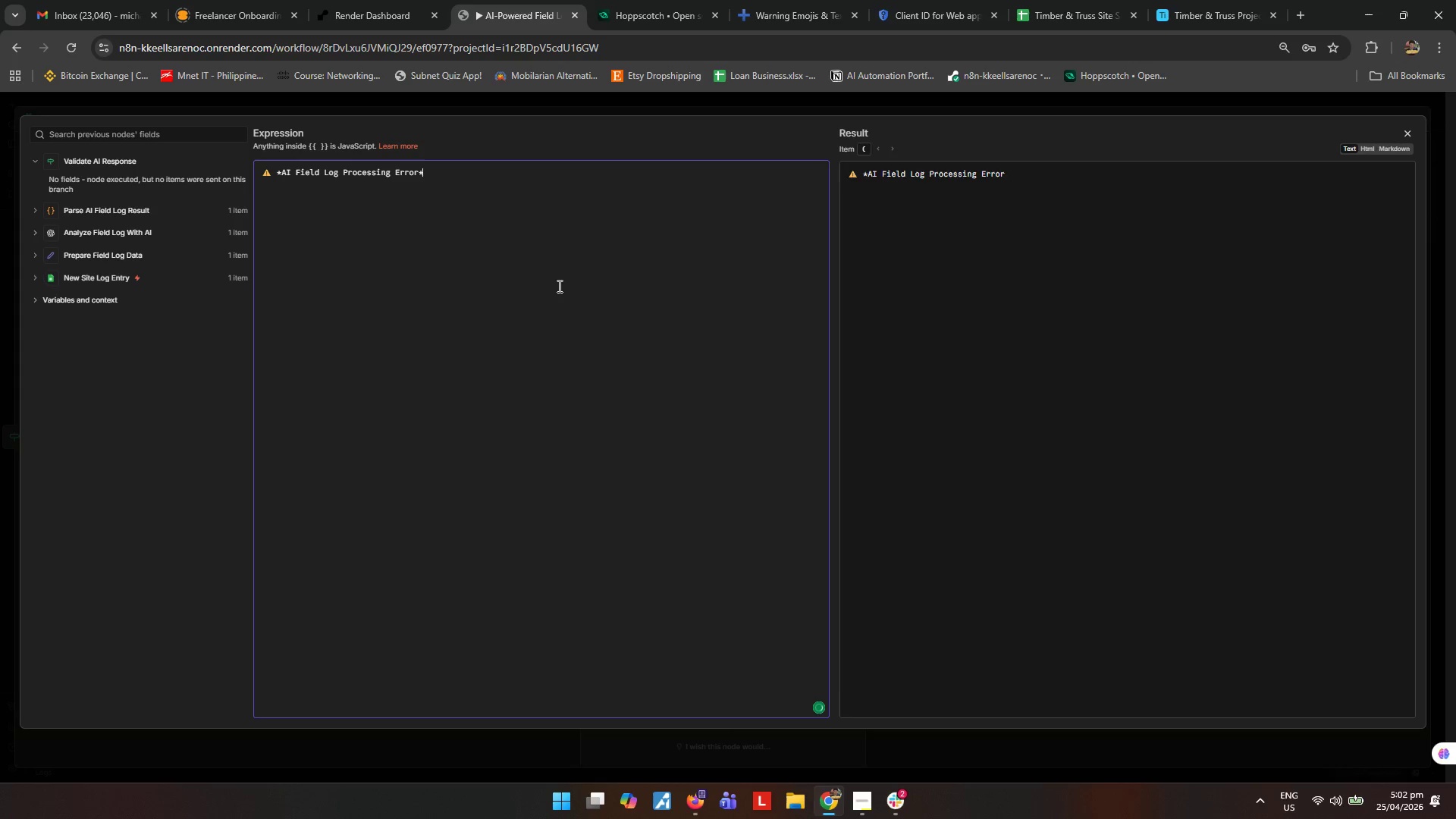 
key(Enter)
 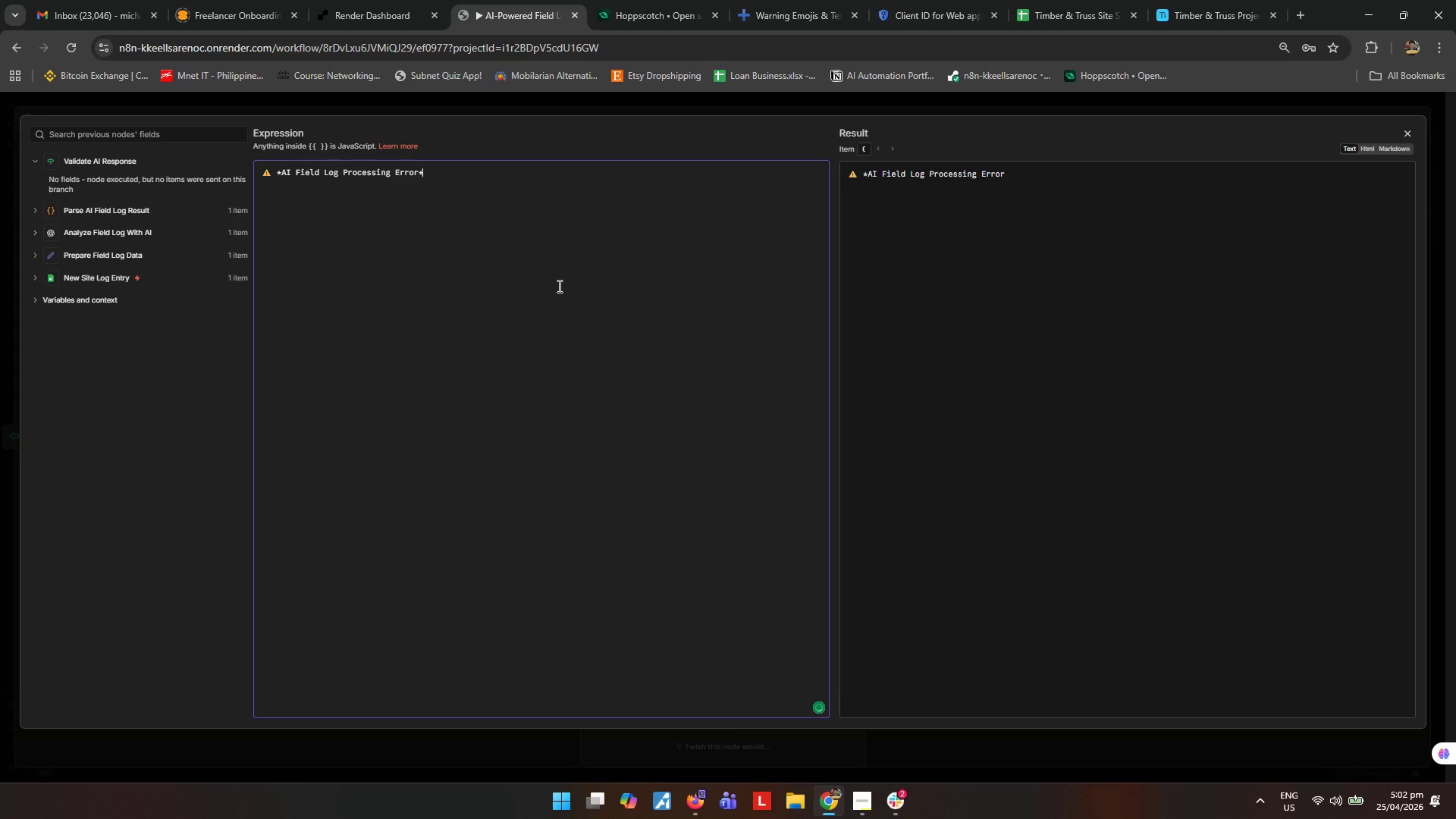 
key(Enter)
 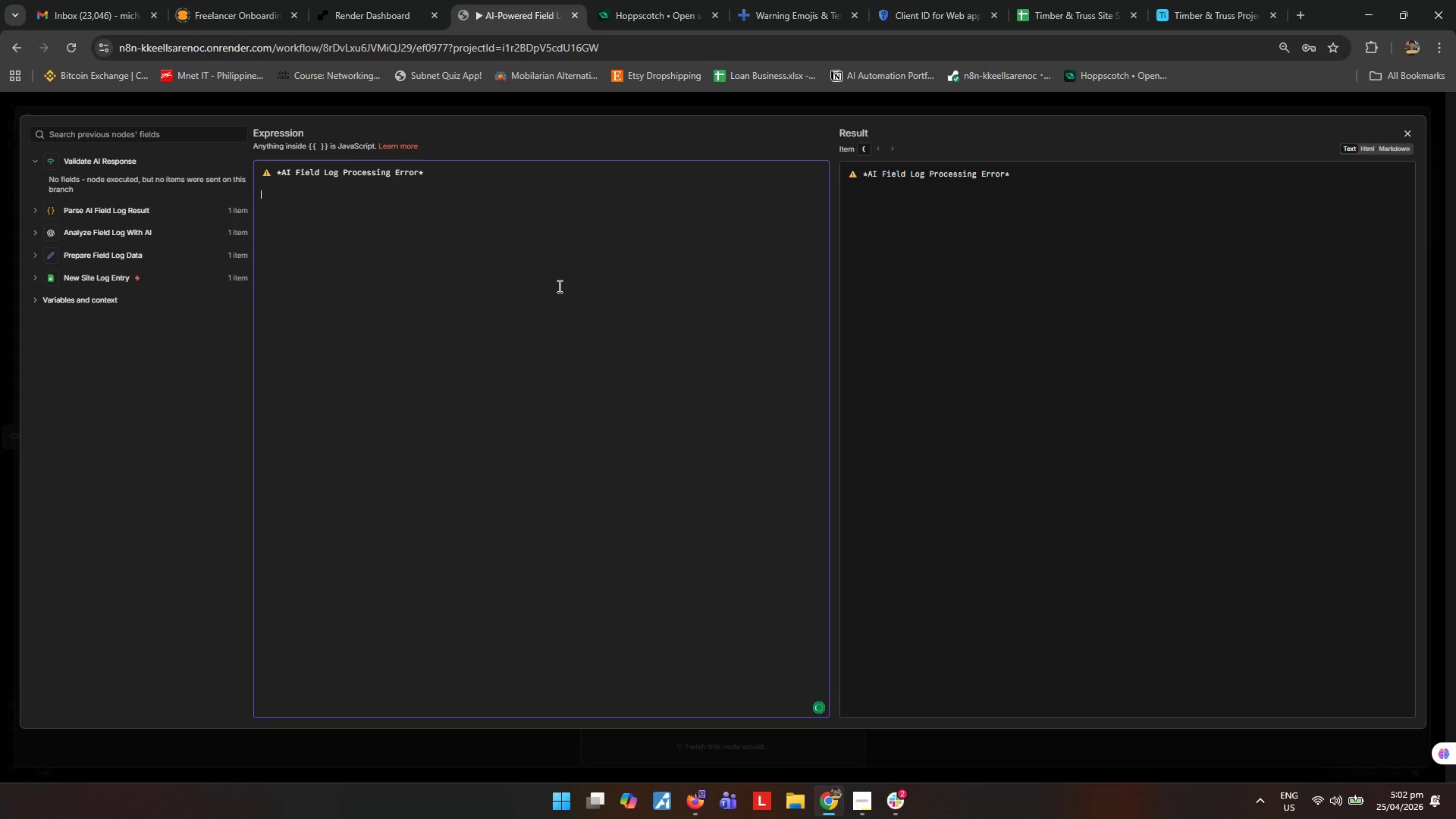 
type(P)
key(Backspace)
type(*Project:*)
 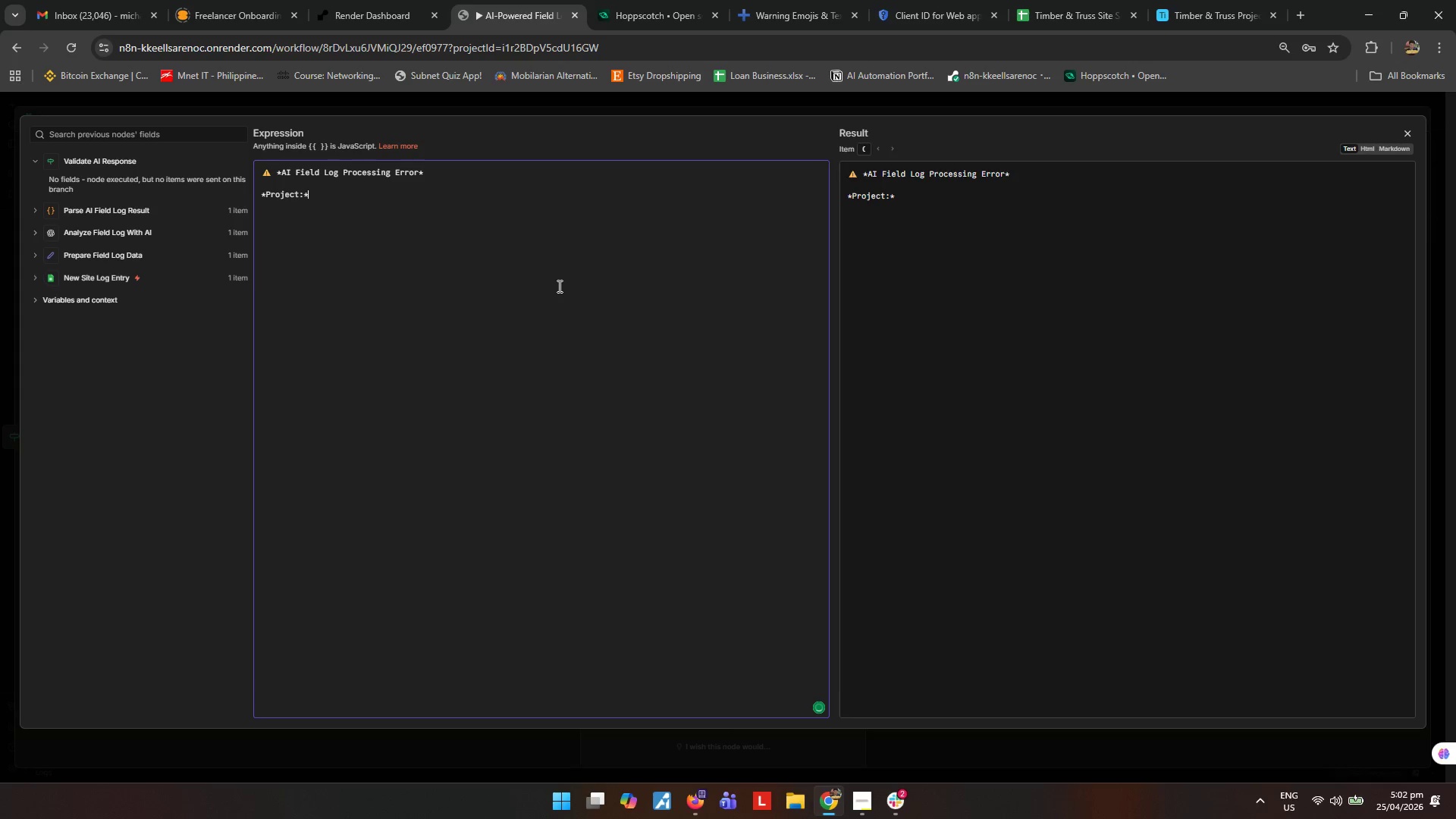 
key(Enter)
 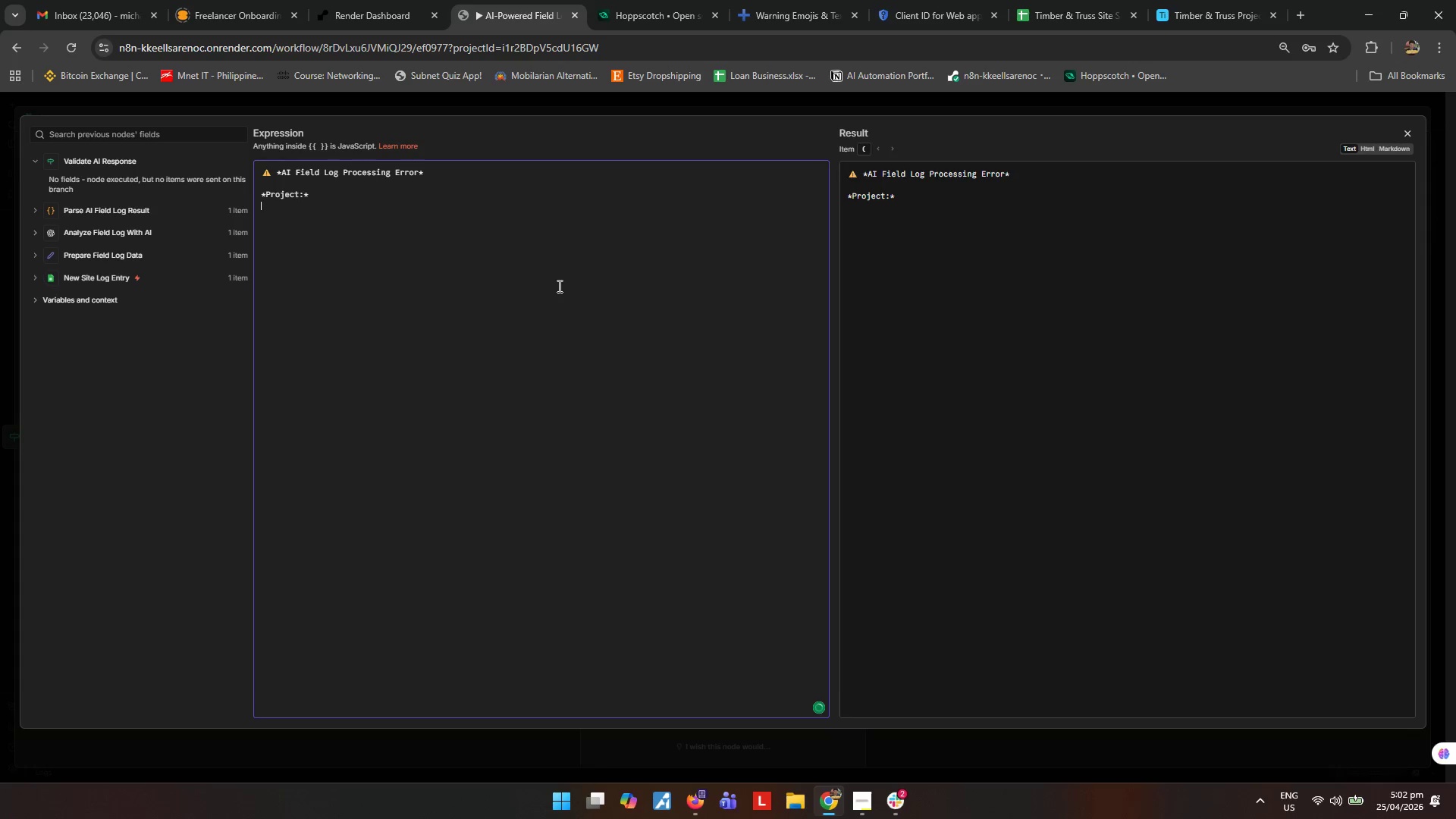 
key(Enter)
 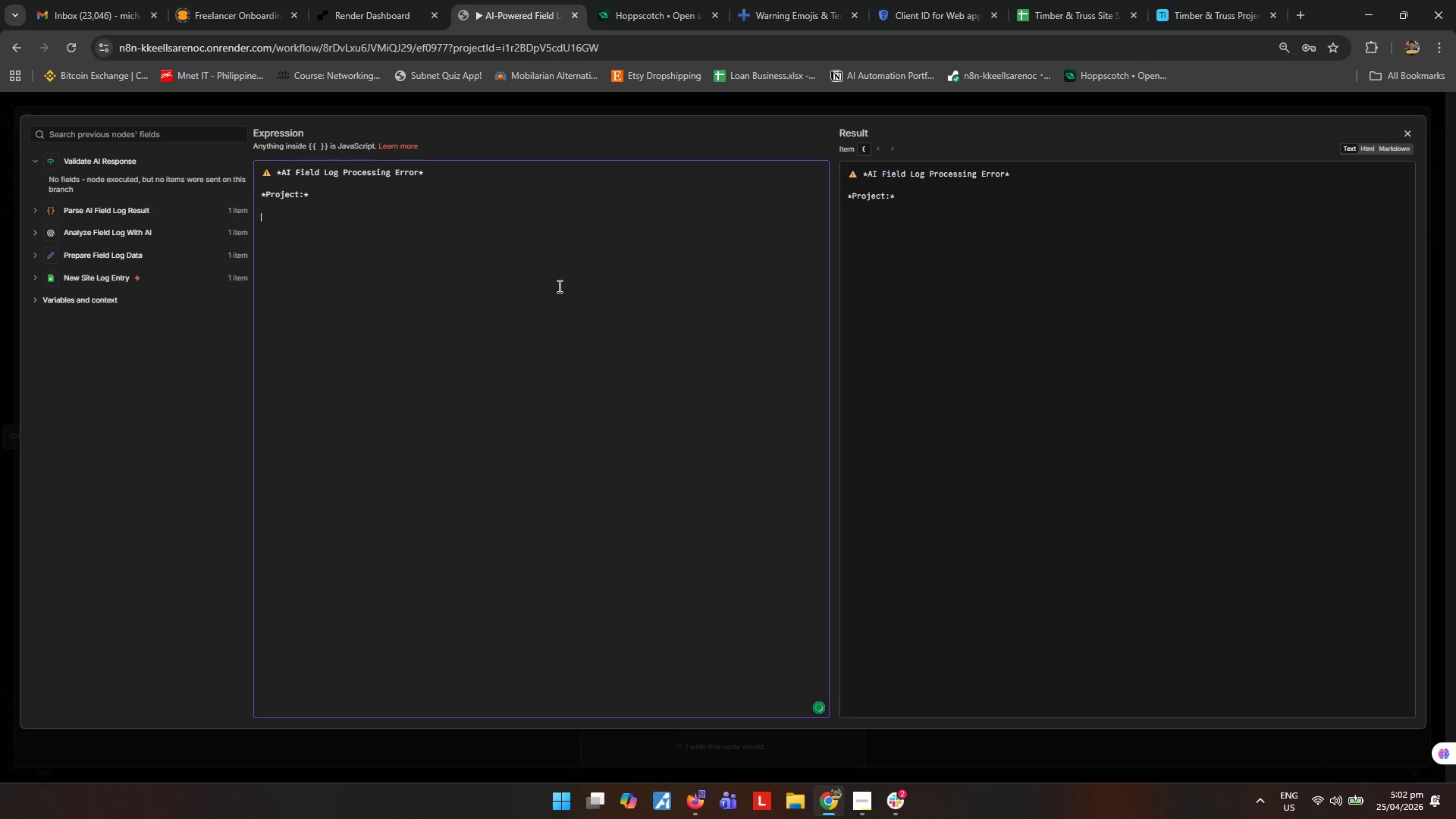 
key(Enter)
 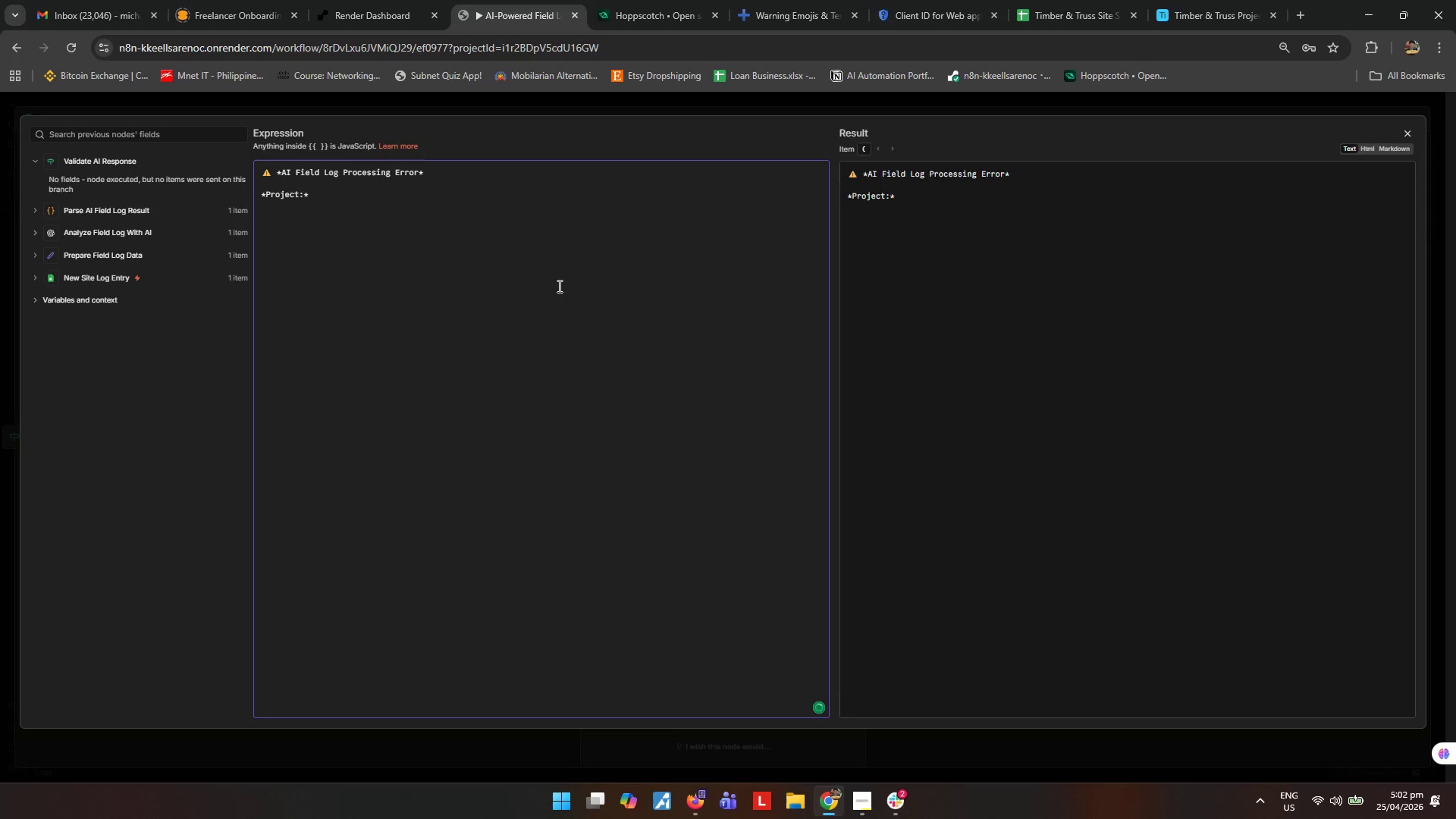 
type(*SuperV)
key(Backspace)
type(visoe)
key(Backspace)
type(r:*)
 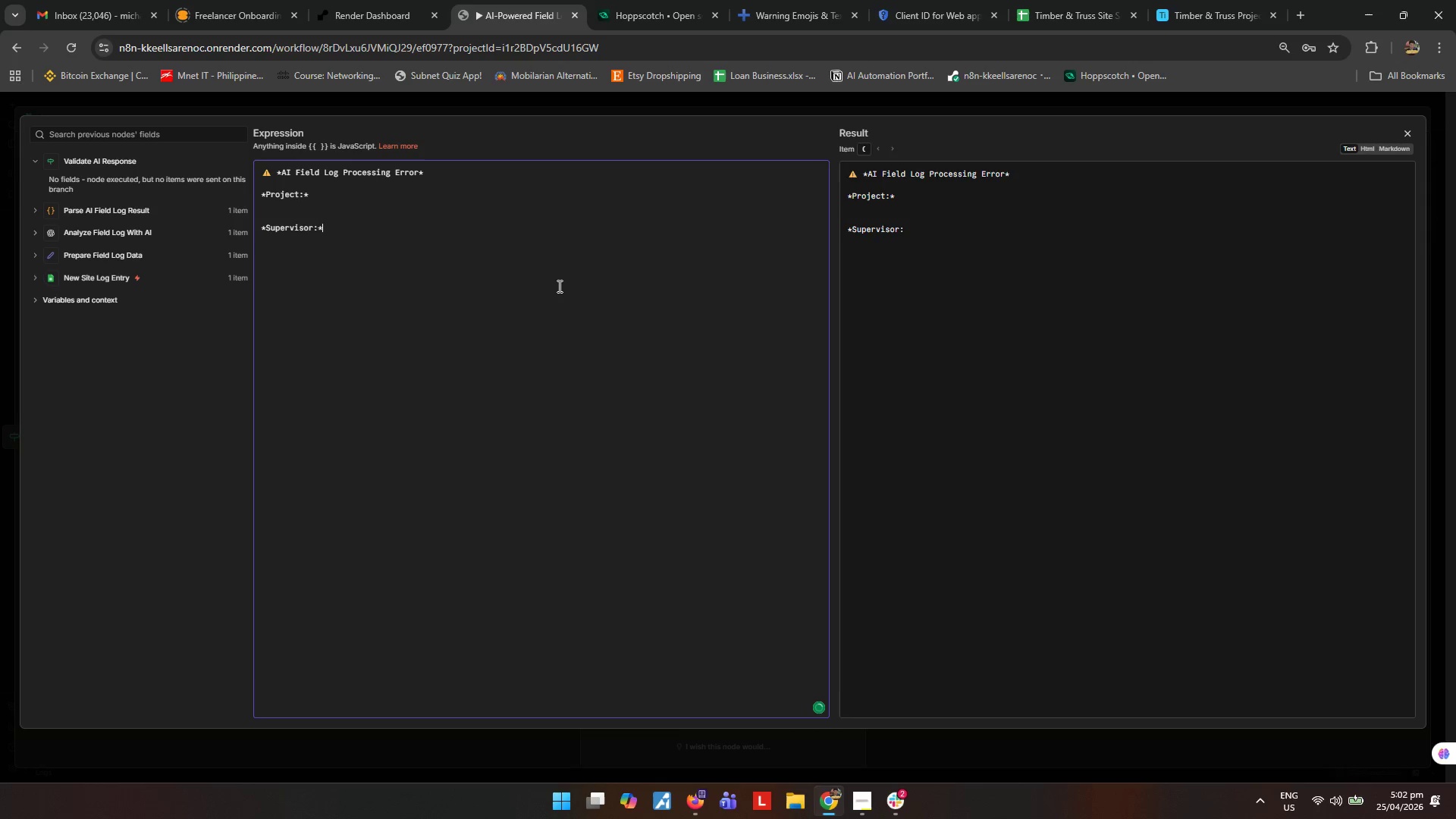 
key(Enter)
 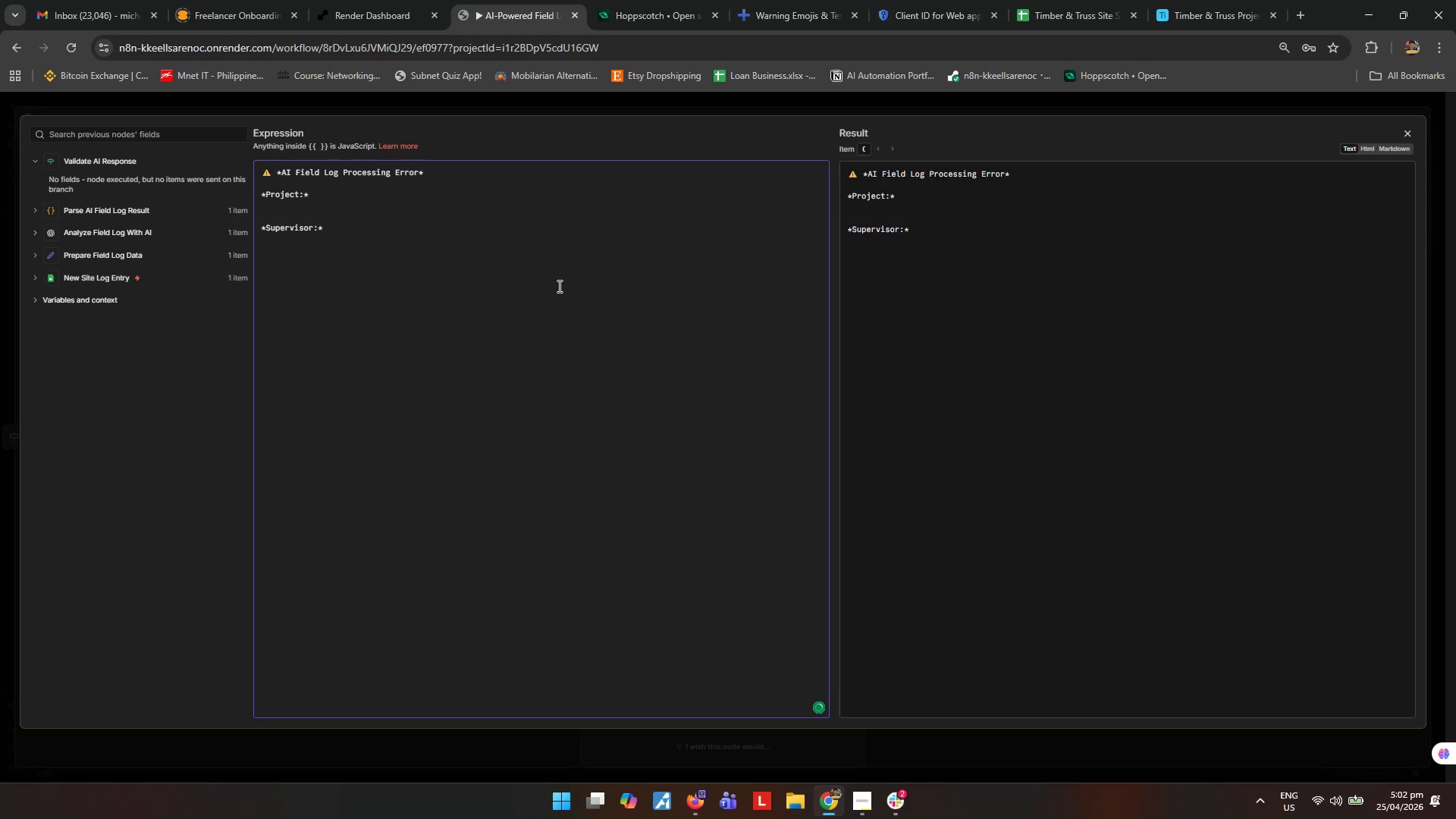 
key(Enter)
 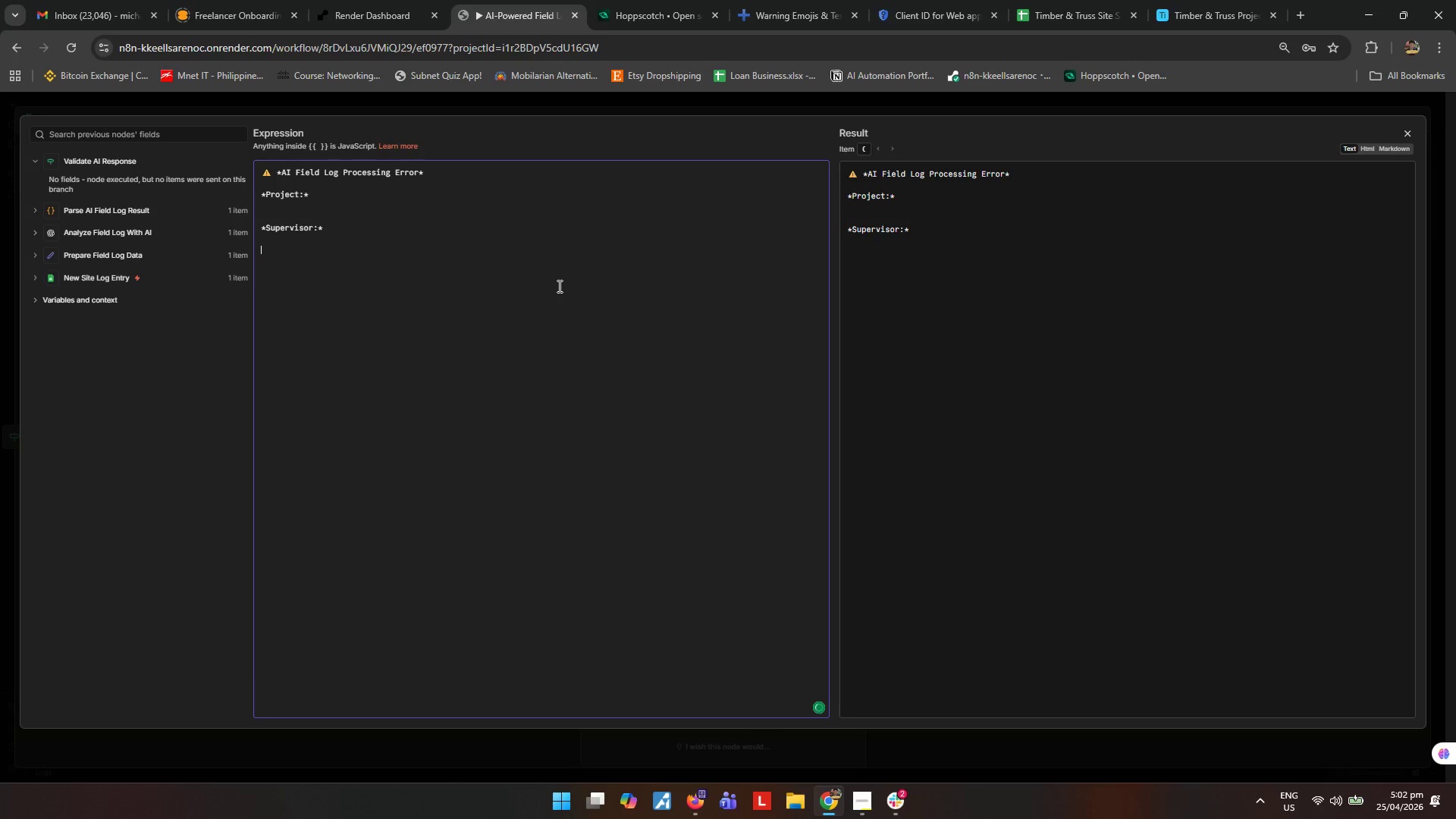 
key(Enter)
 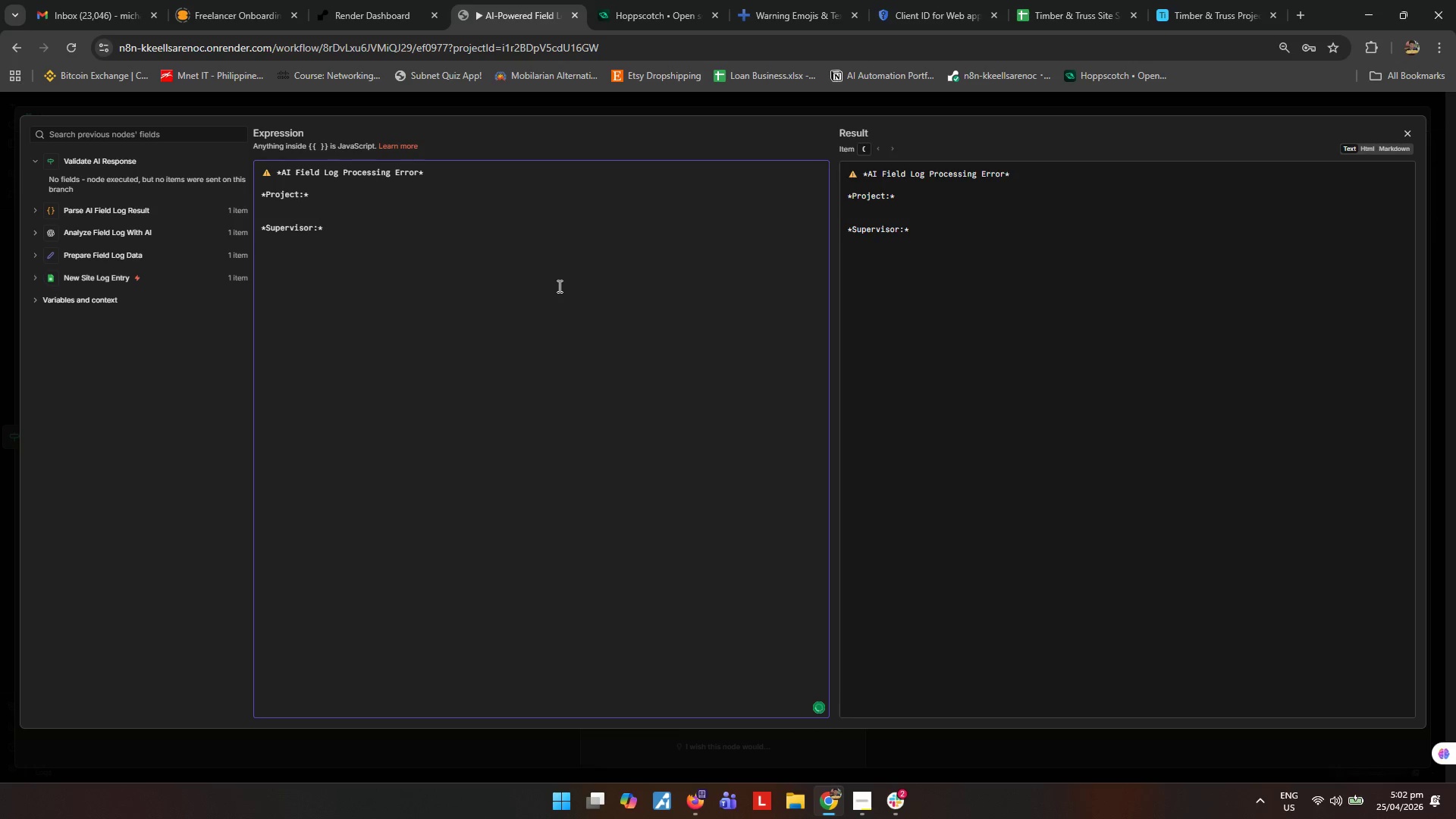 
type(*Submitted At:()
key(Backspace)
type(*)
 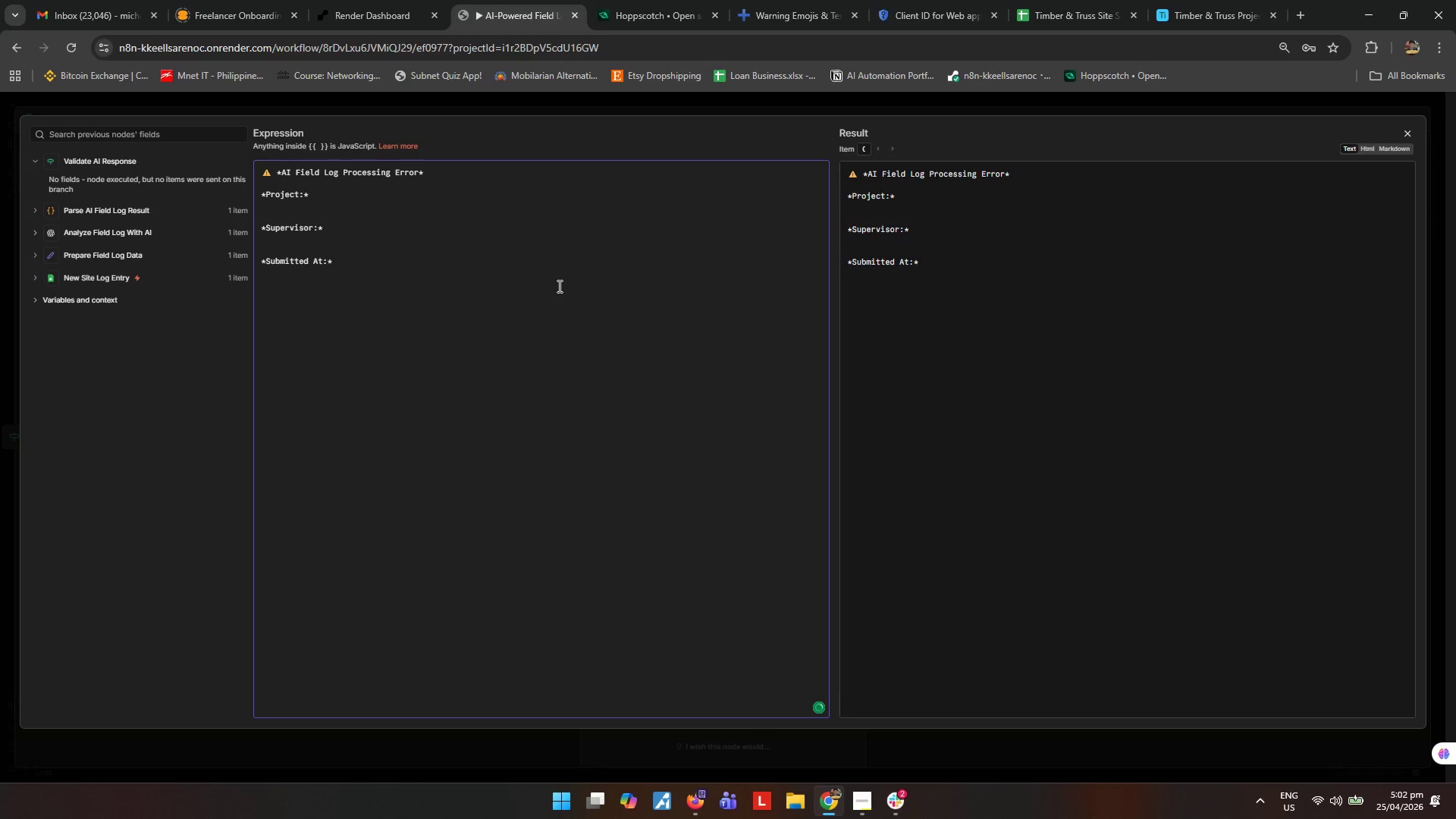 
key(Enter)
 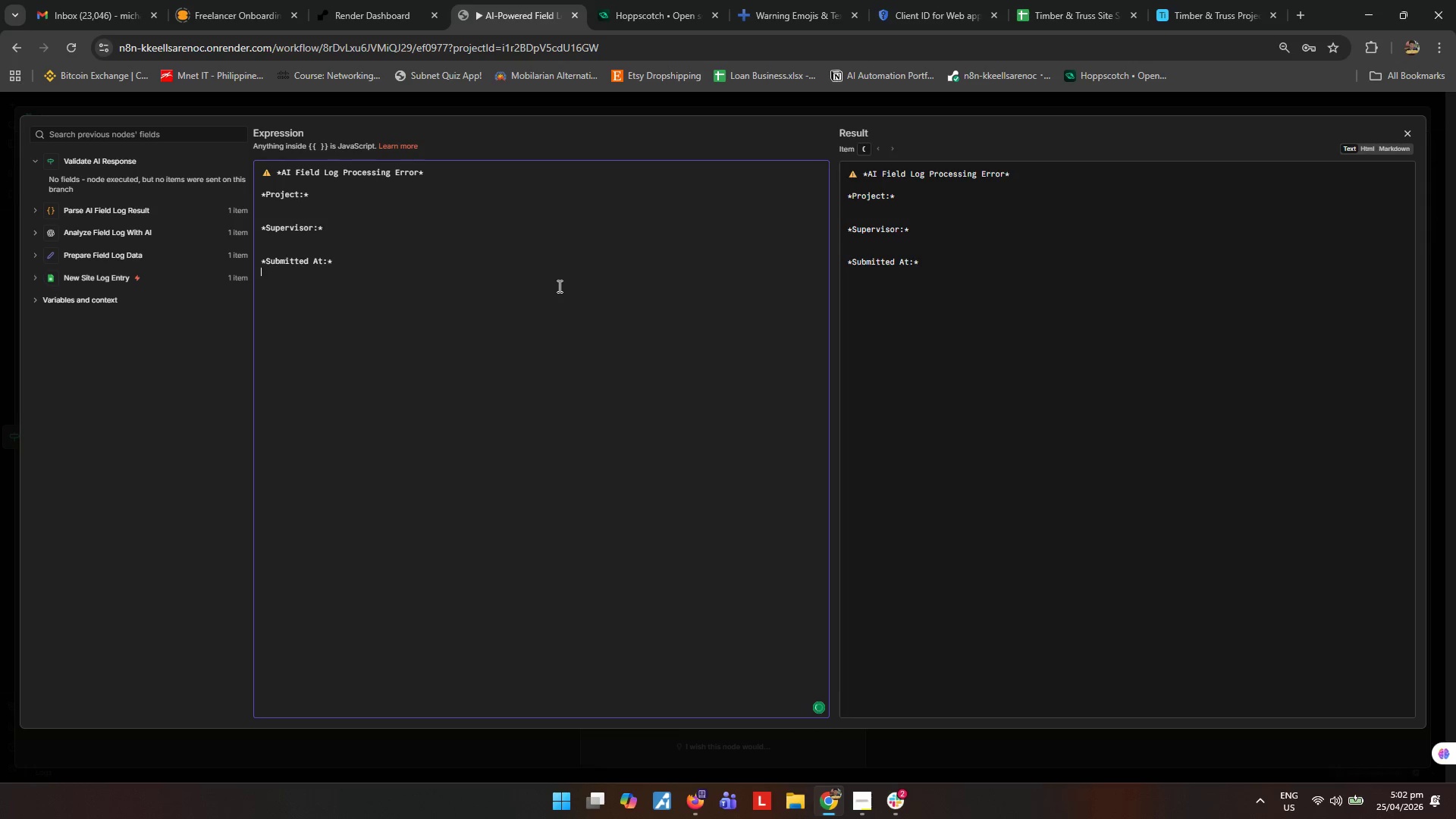 
key(Enter)
 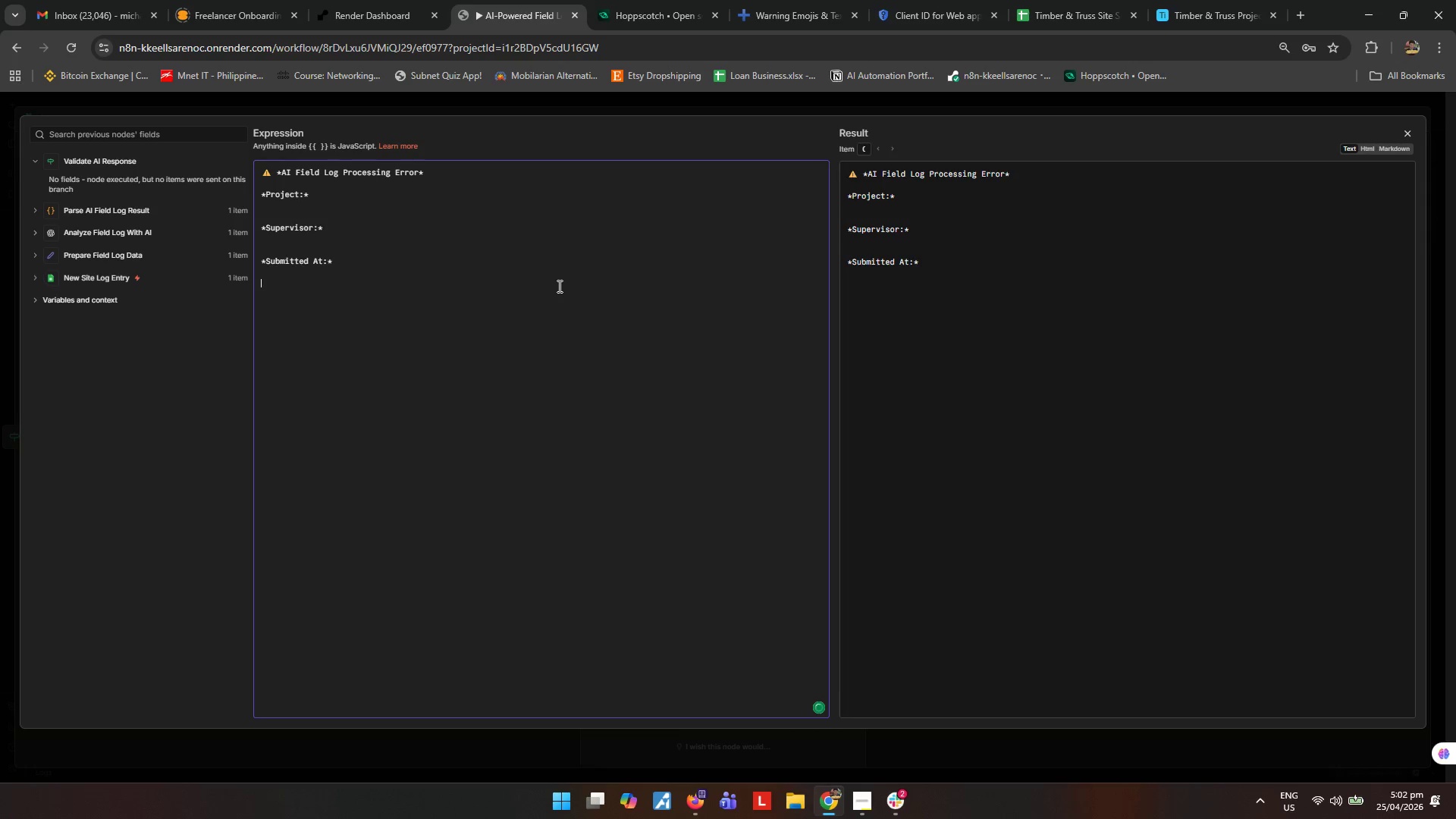 
key(Enter)
 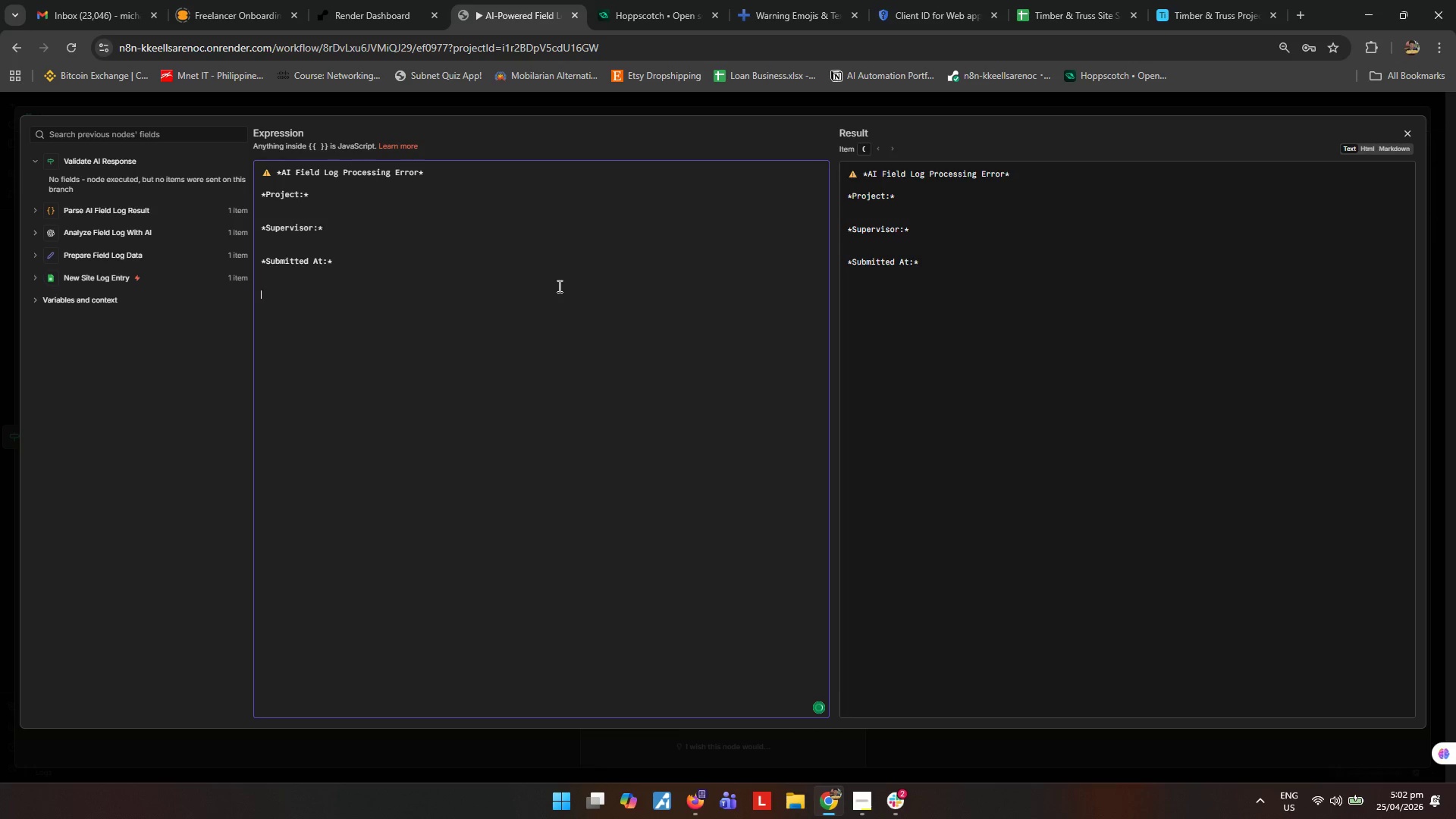 
type(*Orifi)
key(Backspace)
key(Backspace)
type(ginal Field Log:*)
 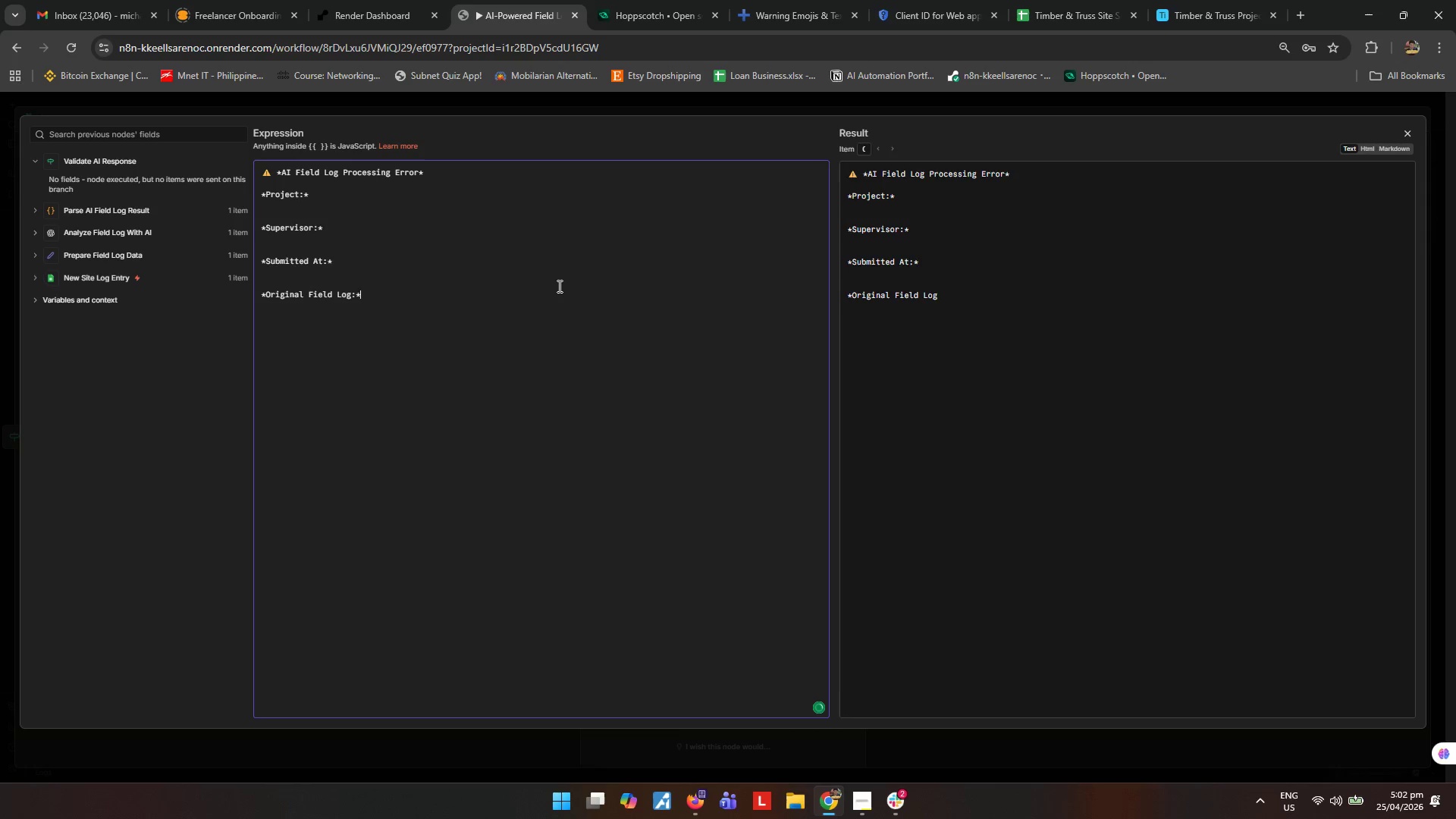 
key(Enter)
 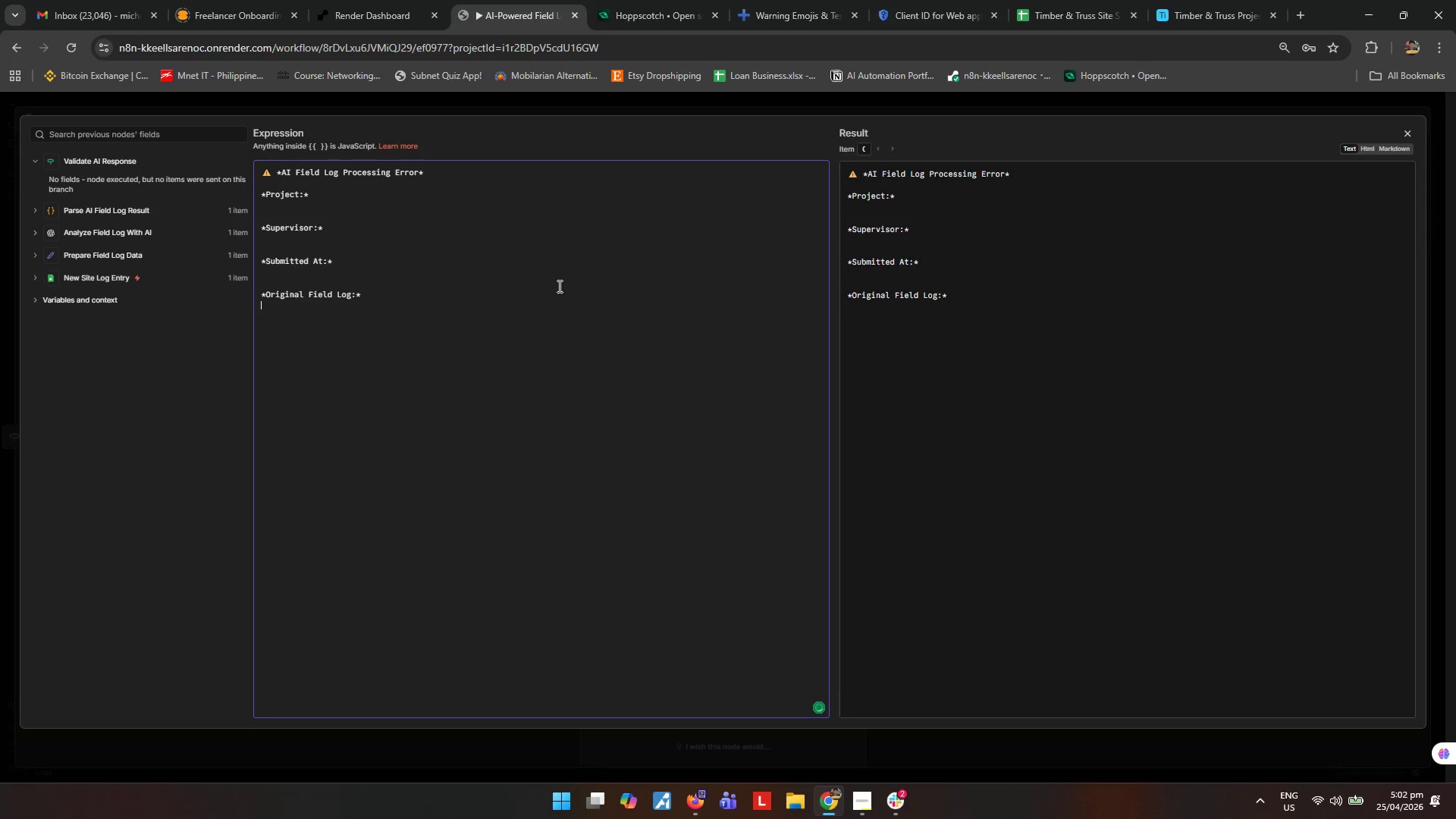 
key(Enter)
 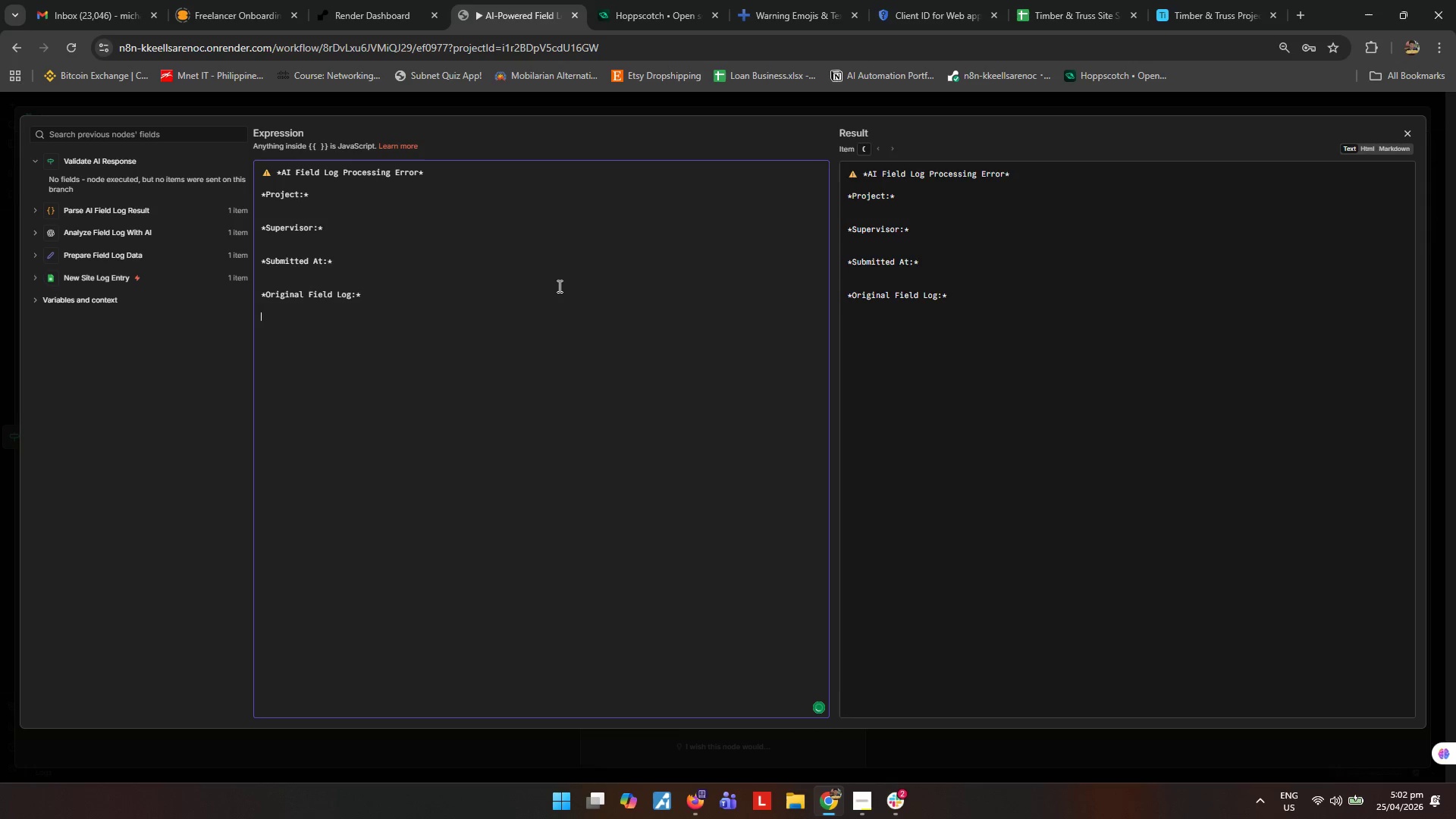 
key(Enter)
 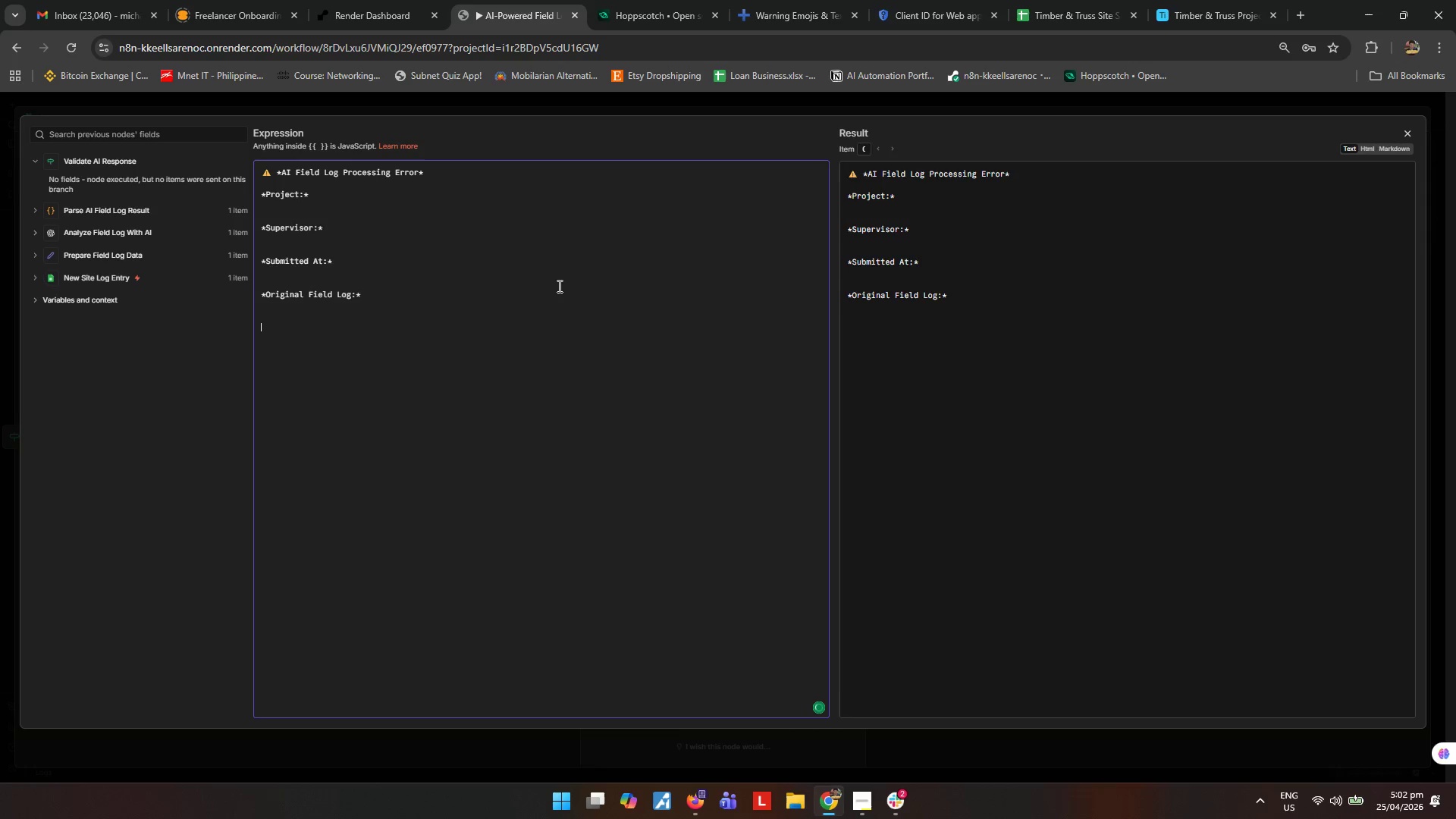 
type(*AI err)
key(Backspace)
key(Backspace)
key(Backspace)
type(Error:*)
 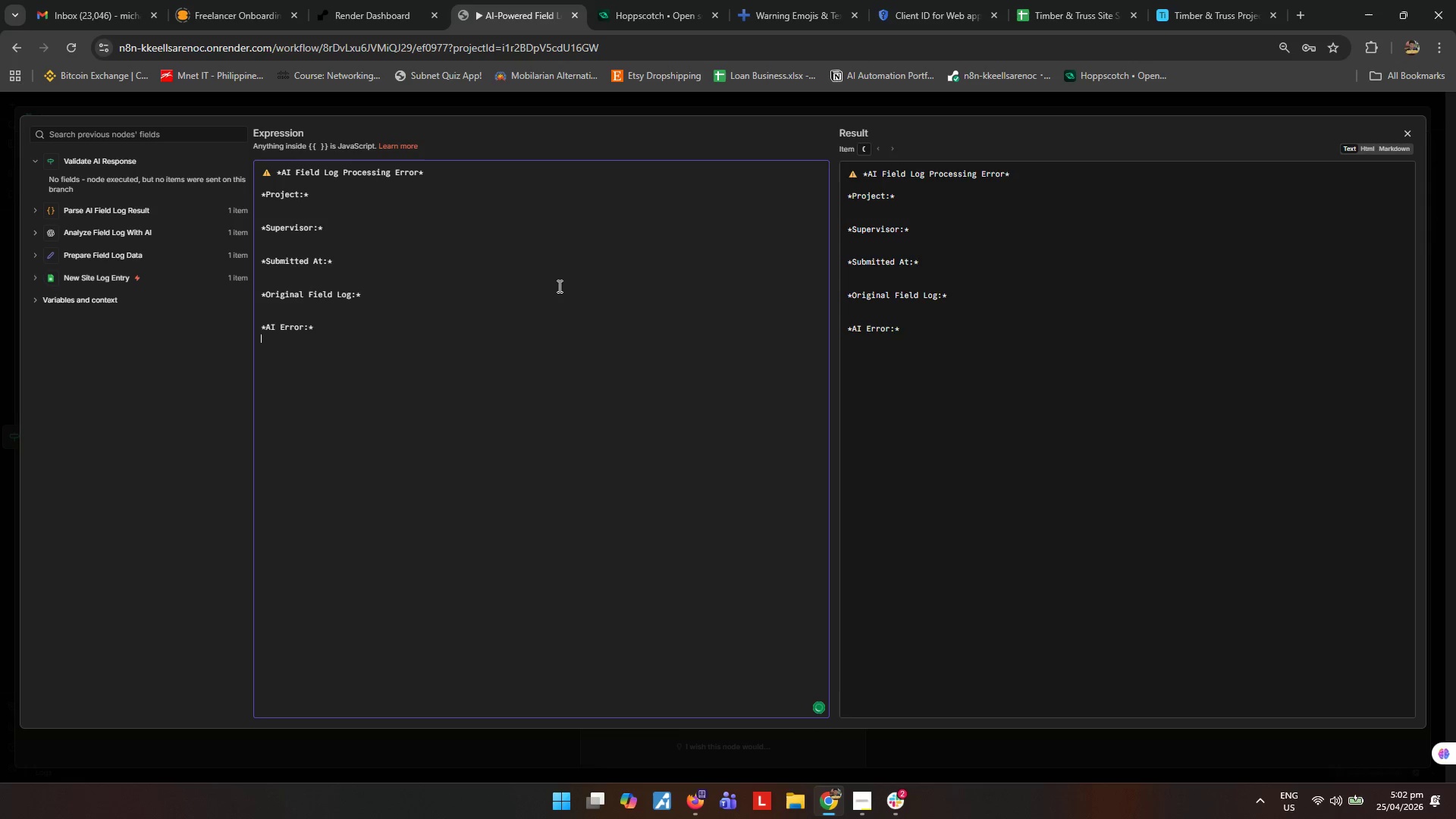 
 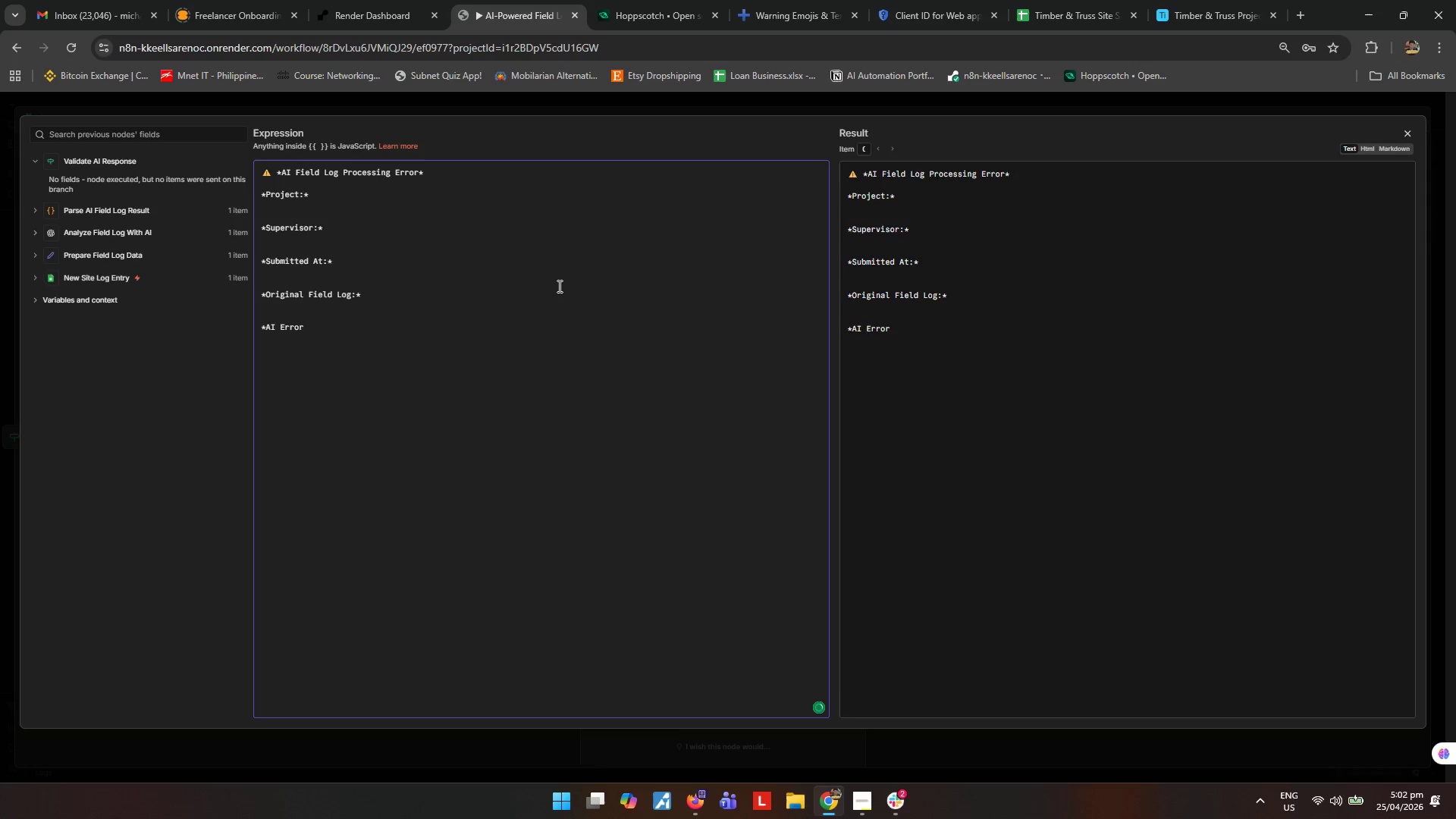 
key(Enter)
 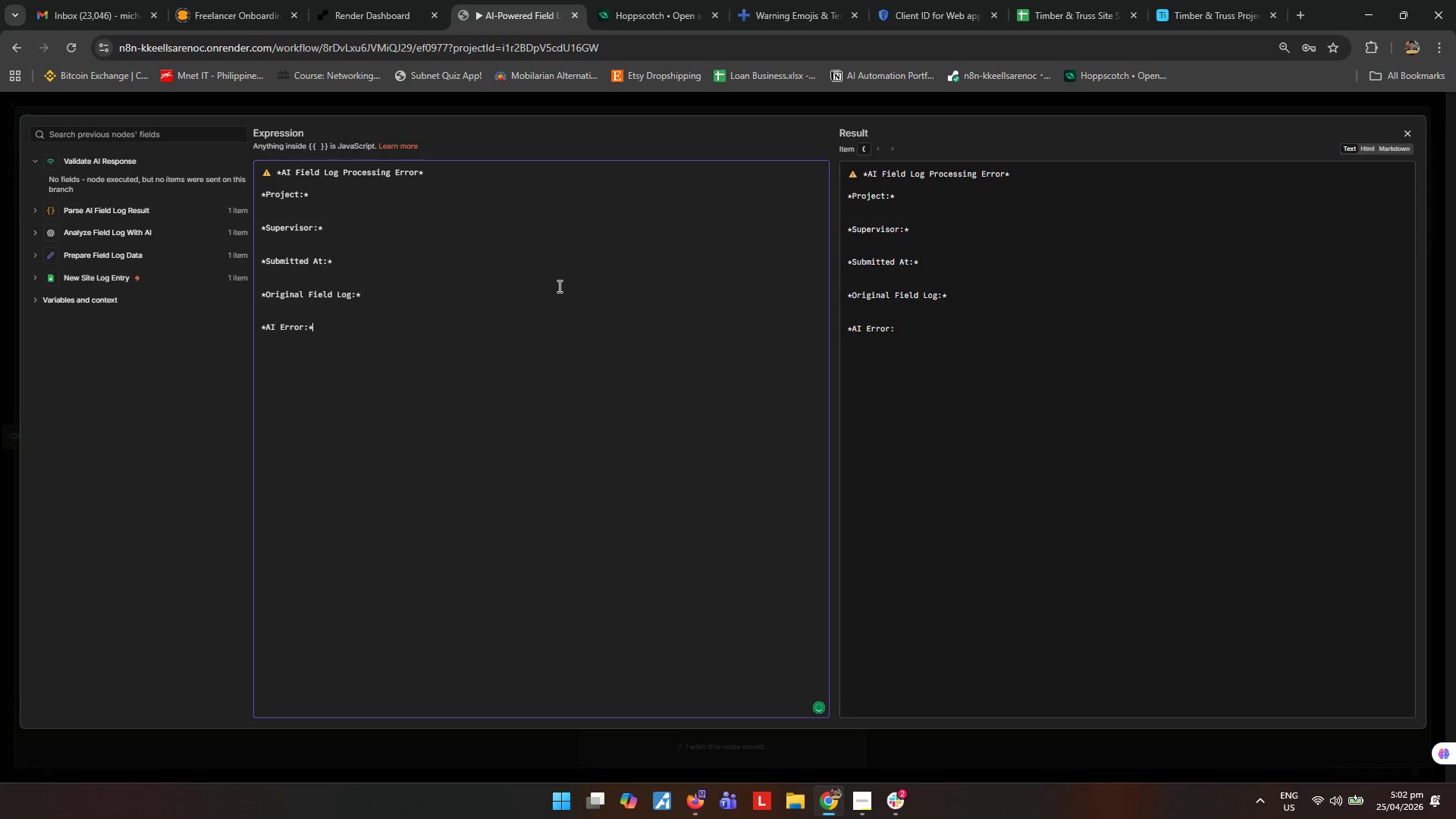 
key(Enter)
 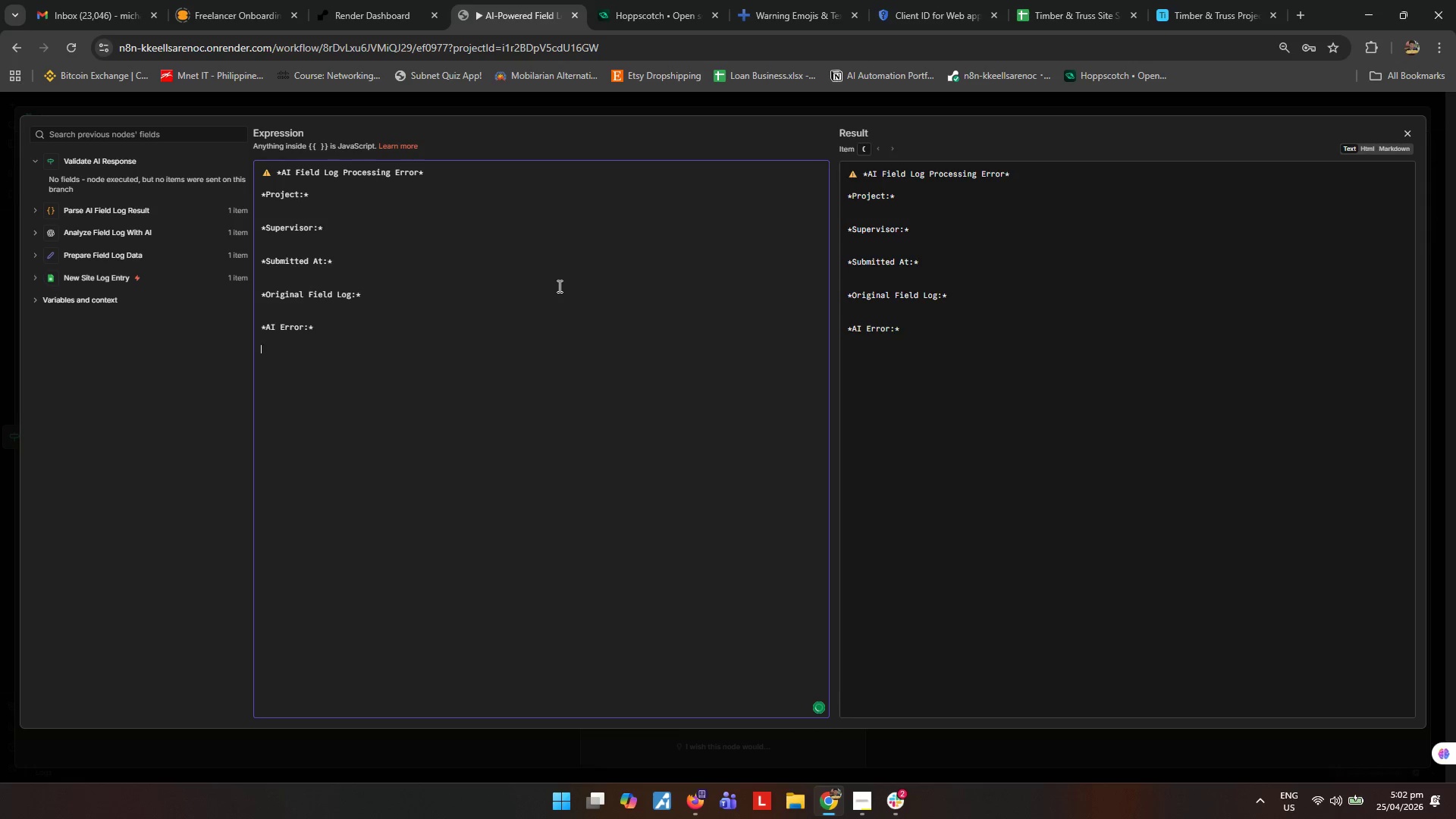 
key(Enter)
 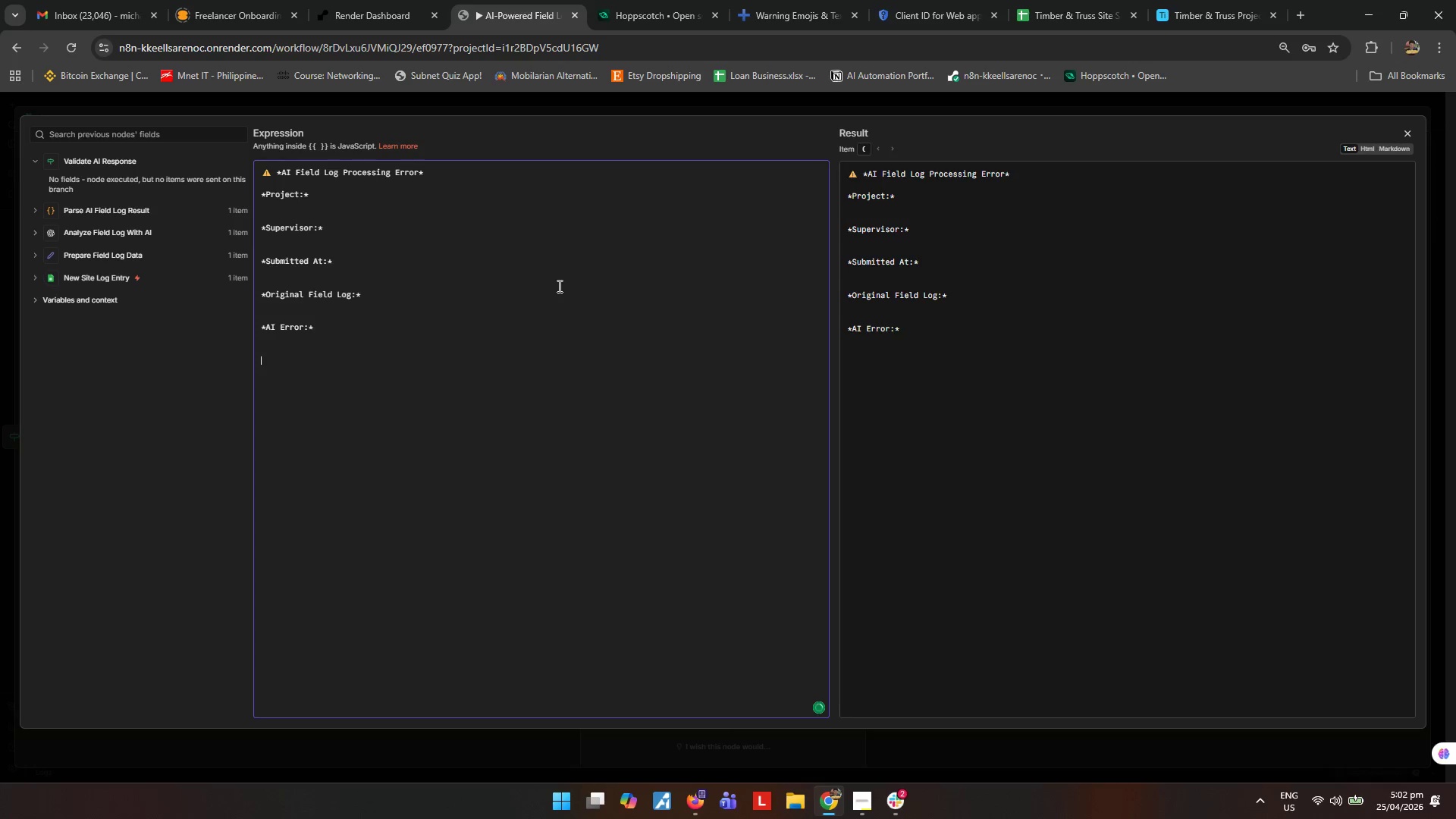 
type(*Raw AI Response:*)
 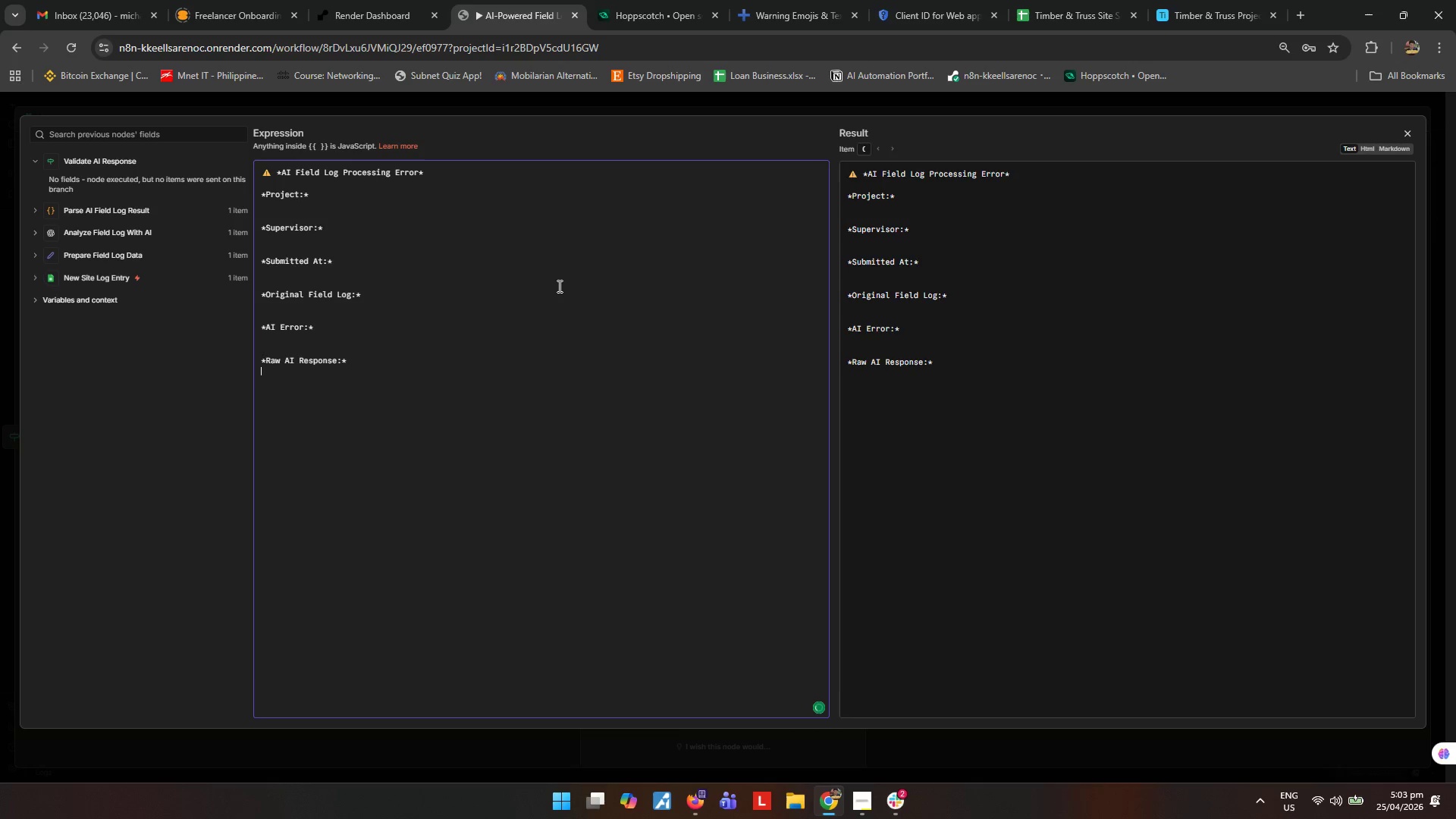 
 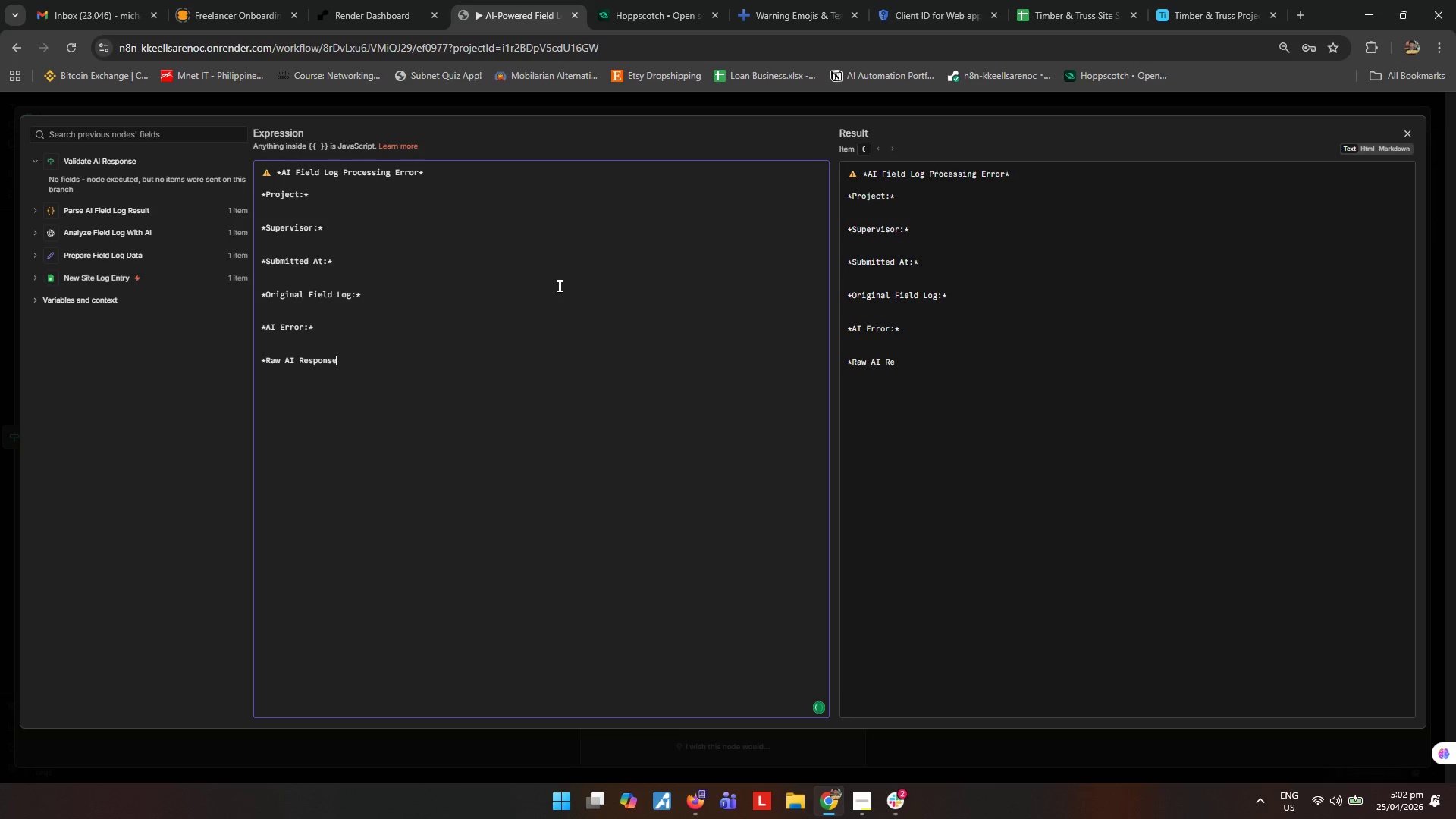 
key(Enter)
 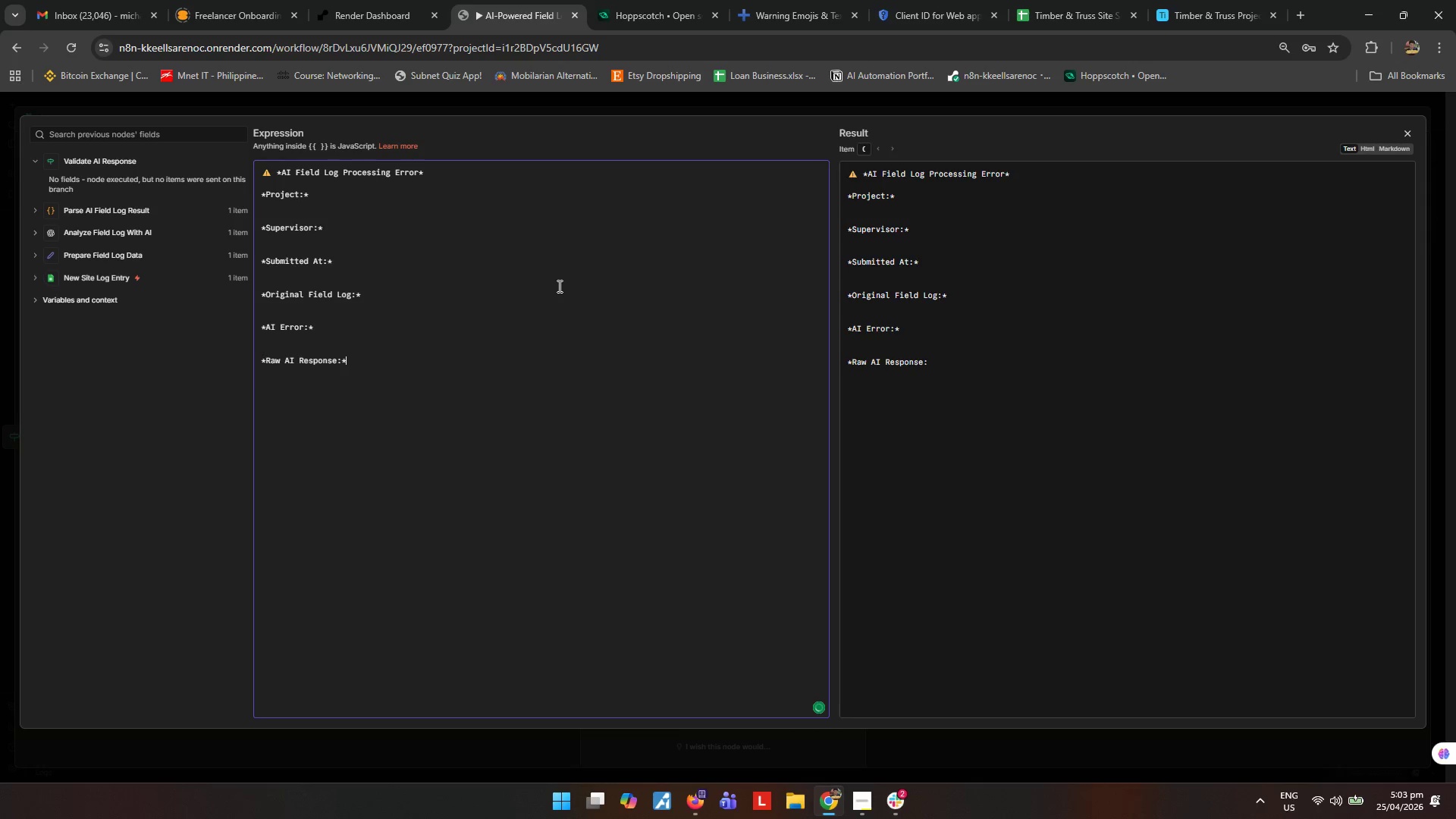 
key(Enter)
 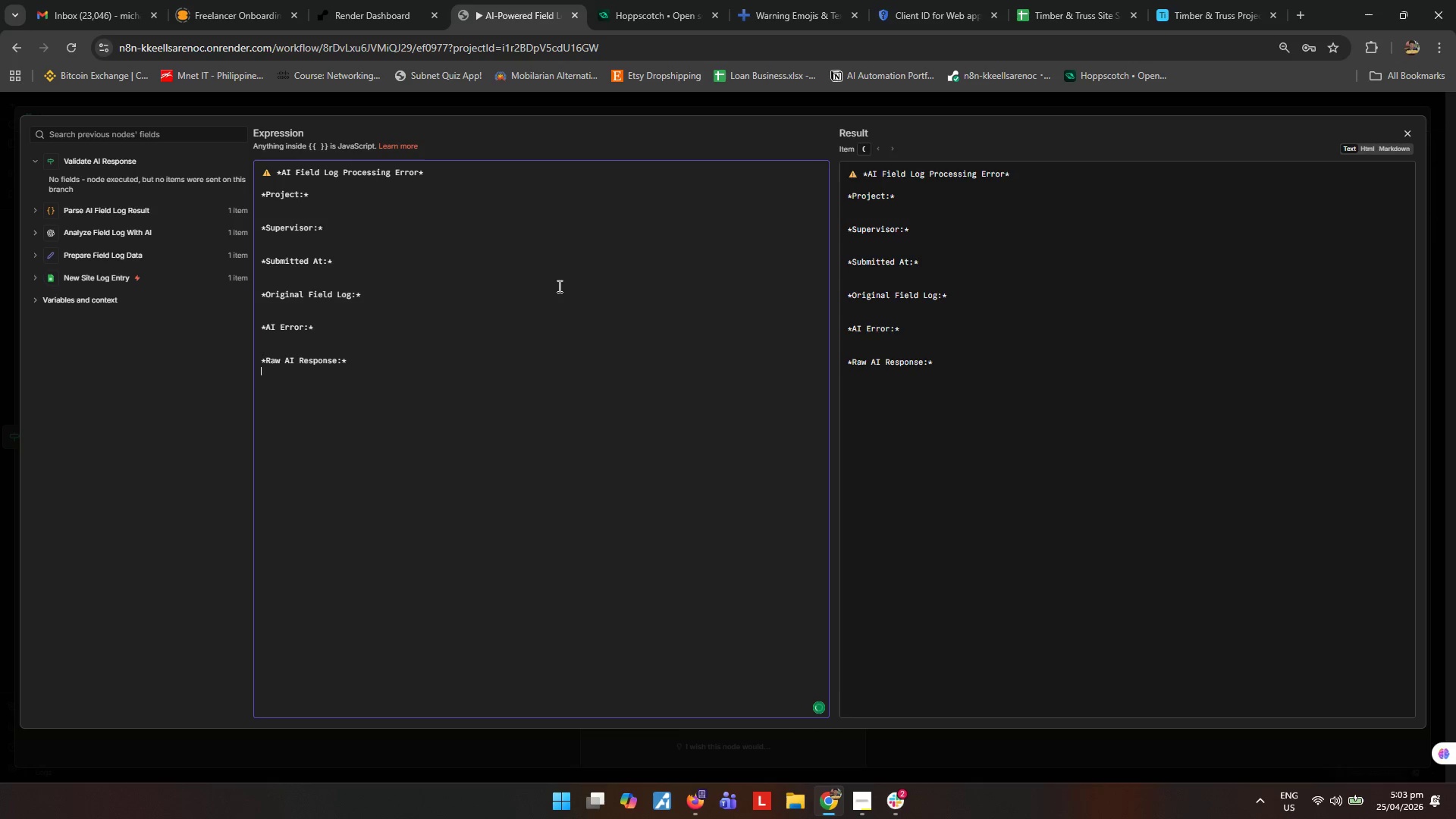 
key(Enter)
 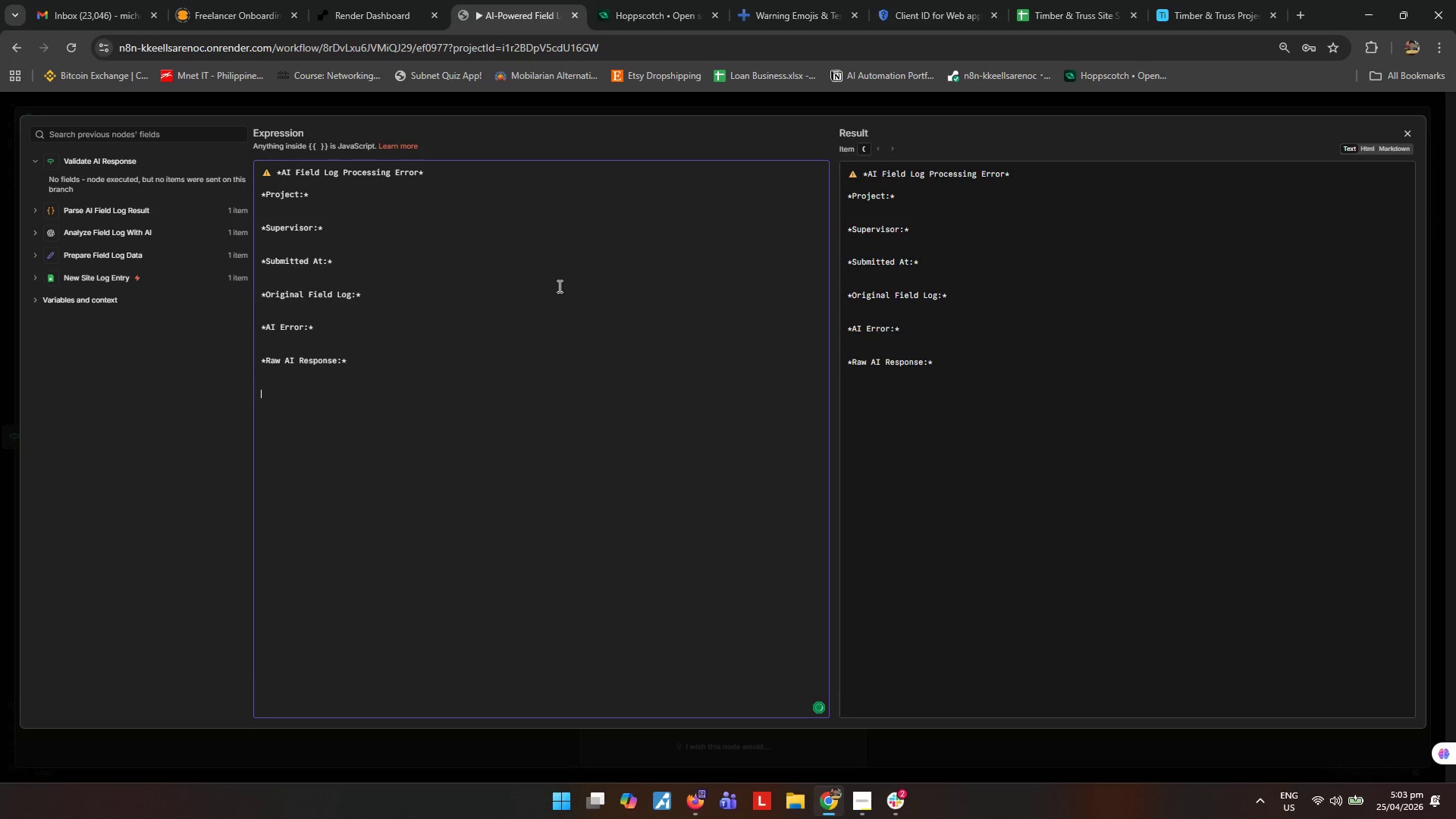 
type(*Action Needed:*)
 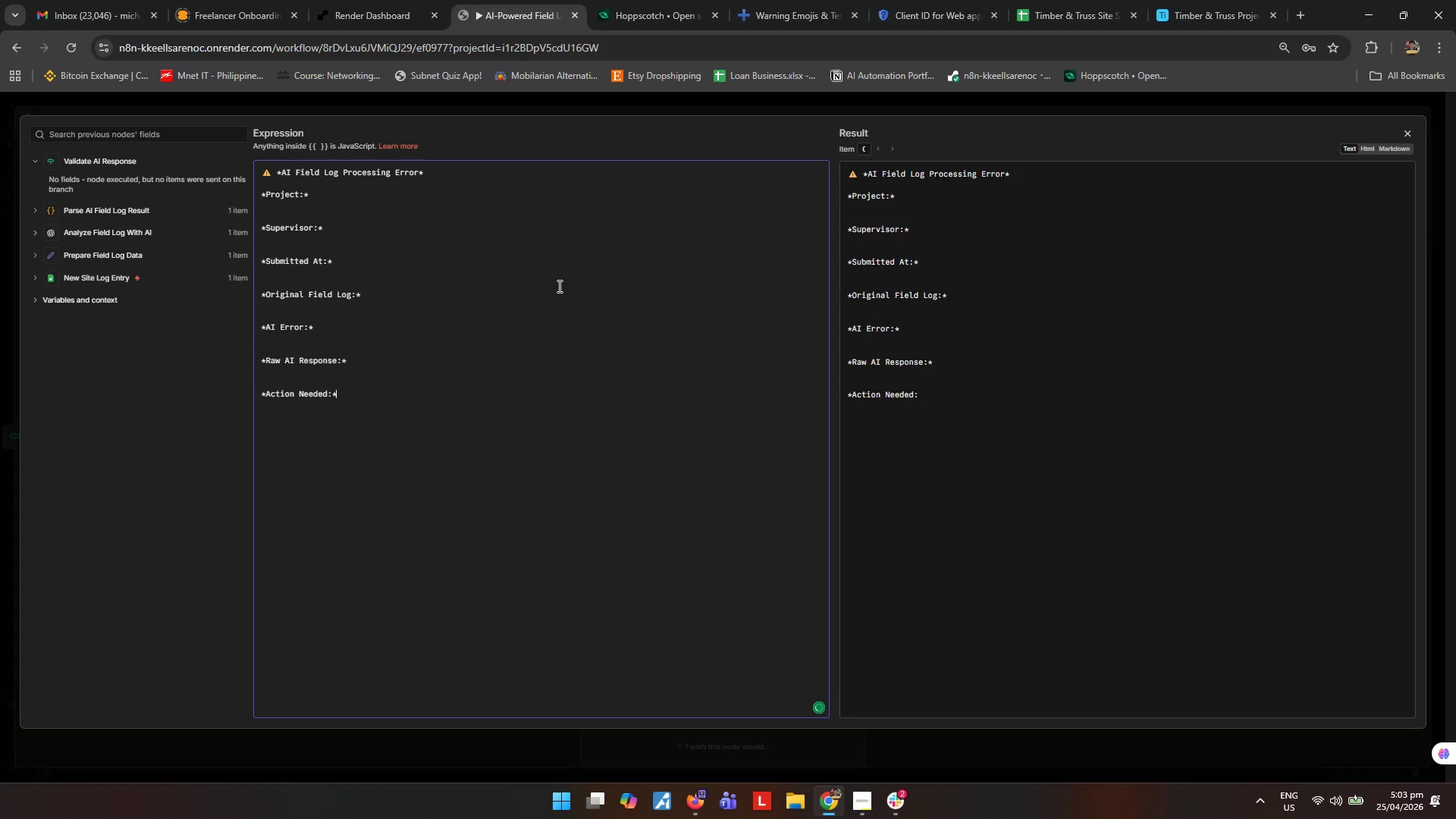 
key(Enter)
 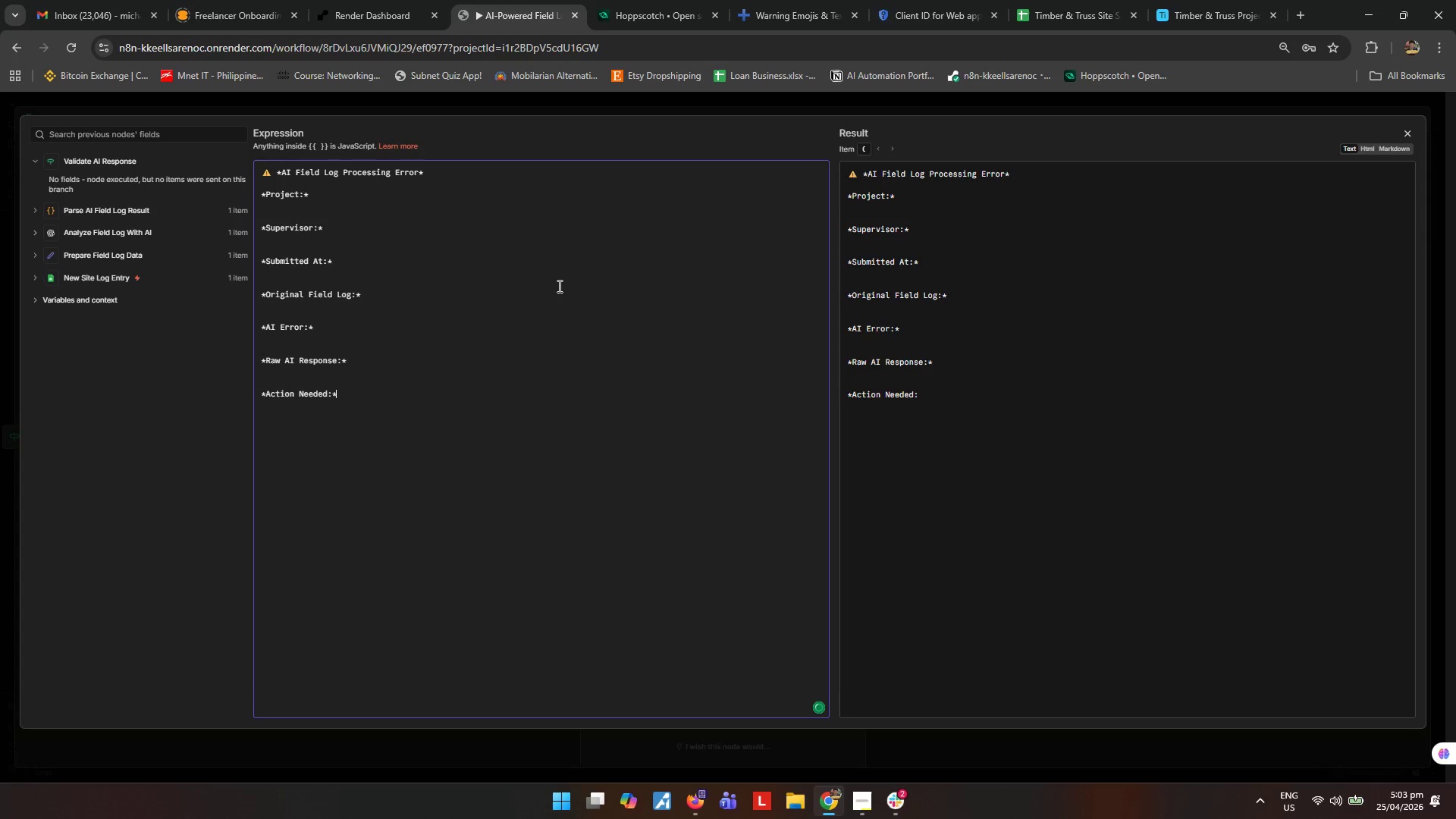 
key(Enter)
 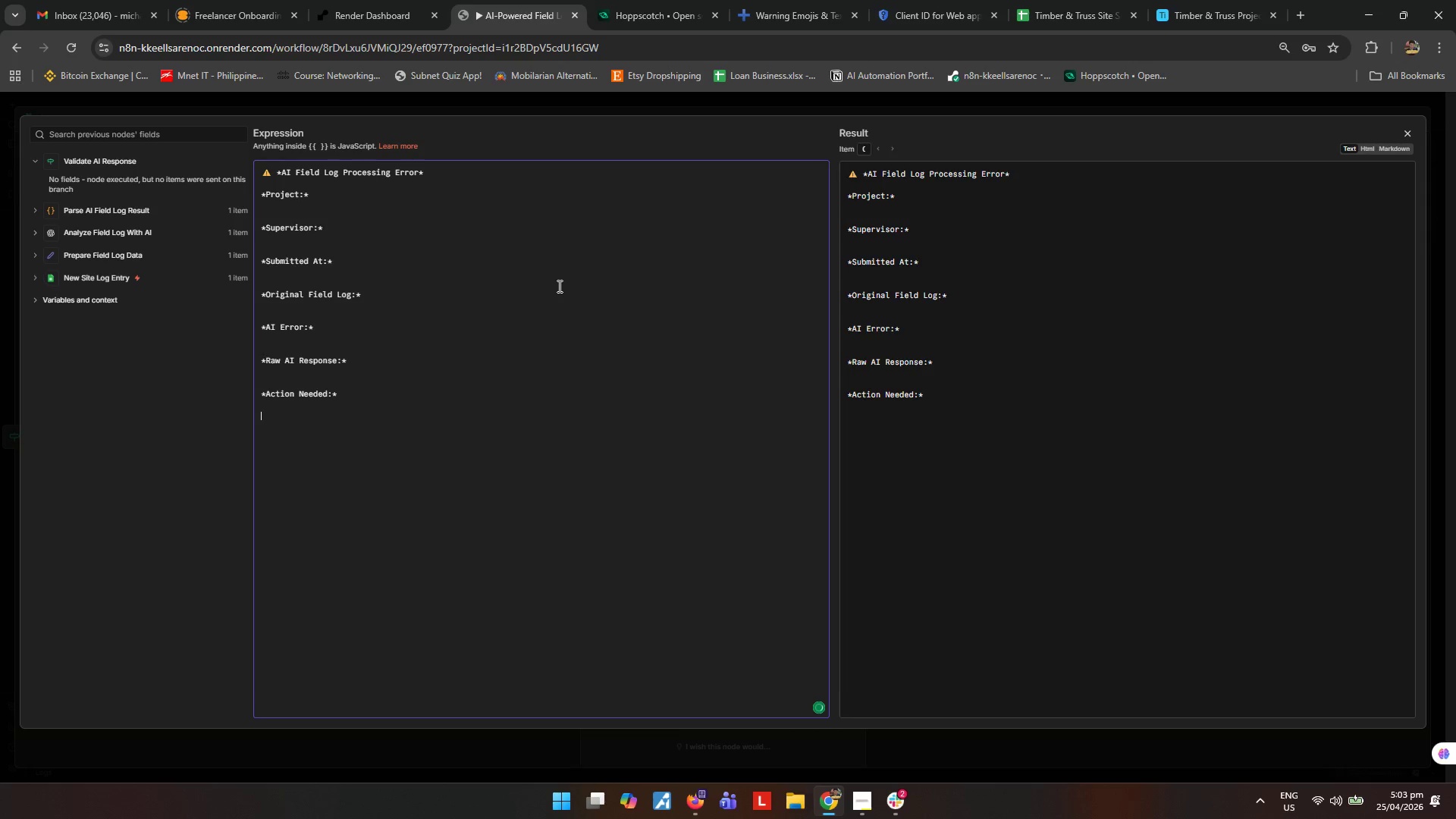 
key(Backspace)
type(Please review this field log manually.)
 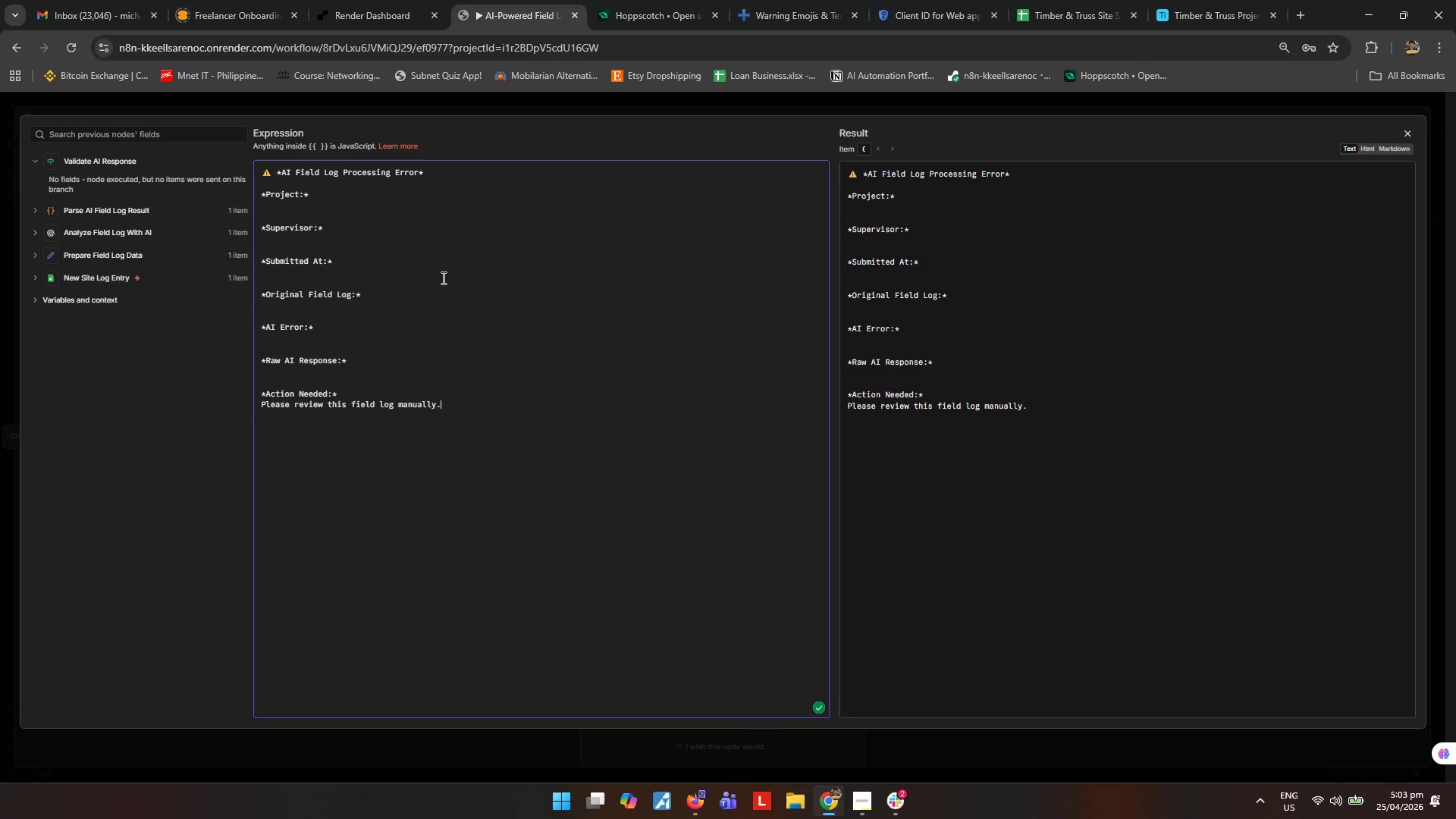 
mouse_move([27, 247])
 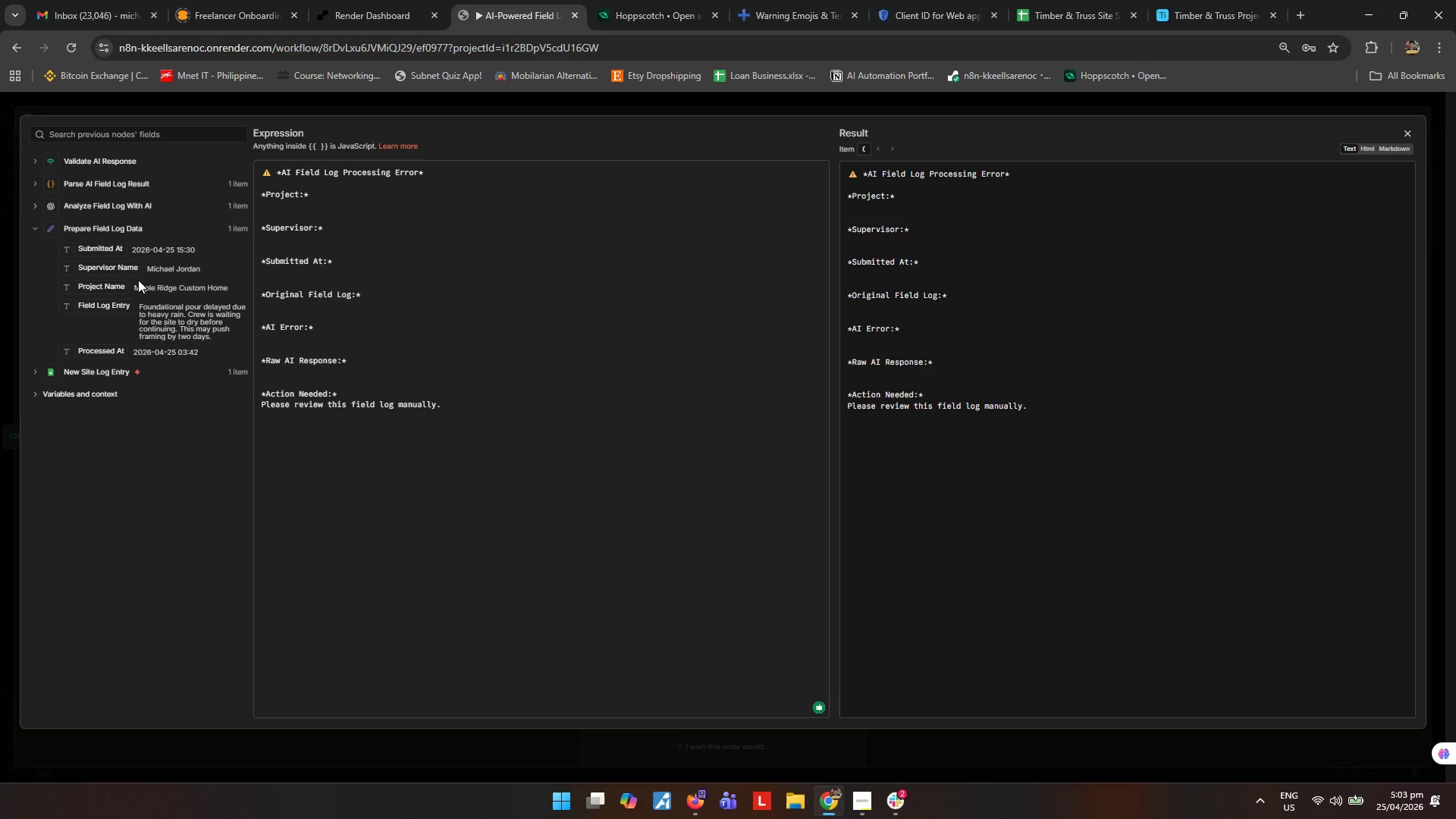 
left_click_drag(start_coordinate=[85, 293], to_coordinate=[330, 212])
 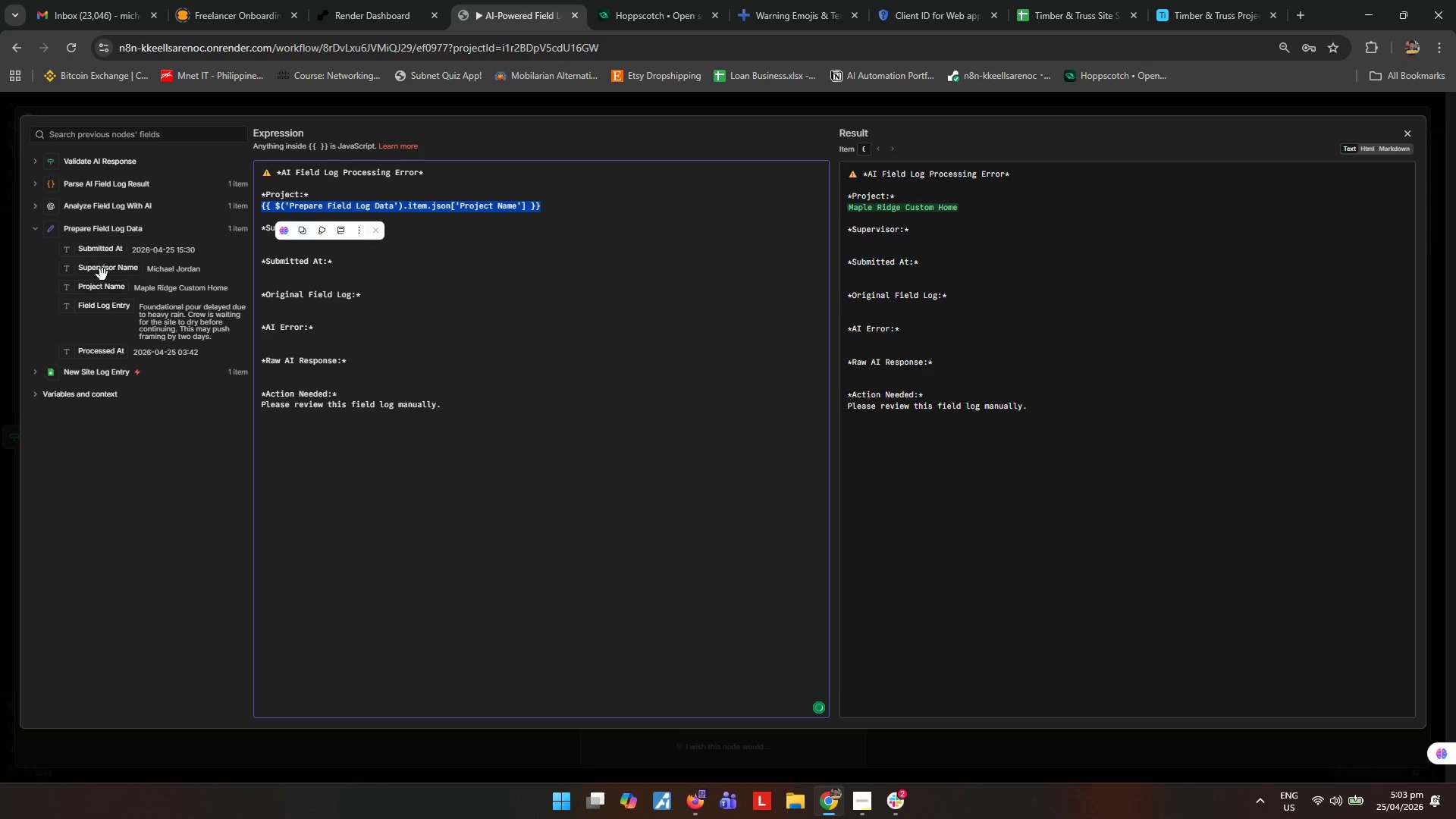 
left_click_drag(start_coordinate=[102, 275], to_coordinate=[422, 242])
 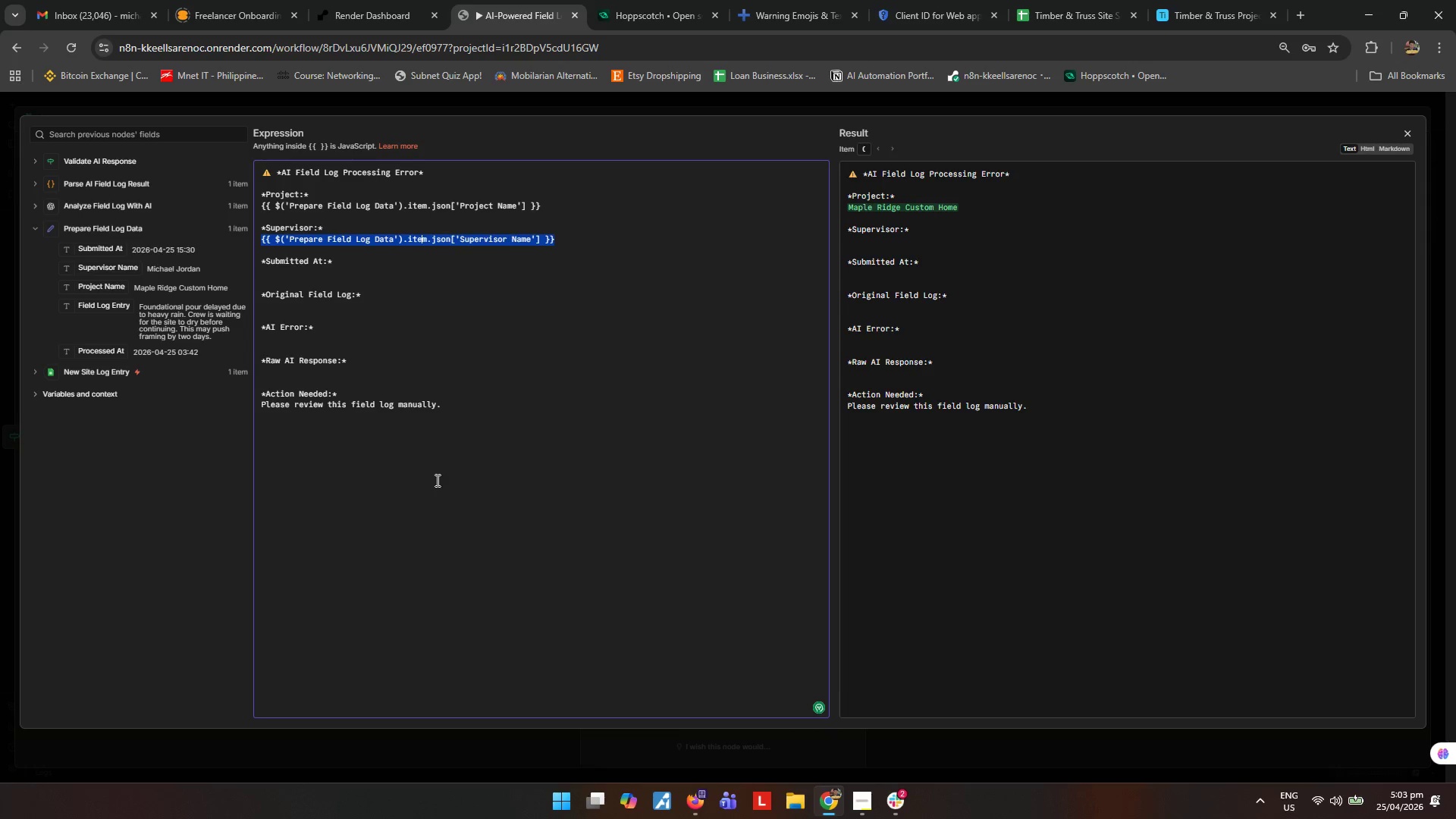 
left_click([433, 500])
 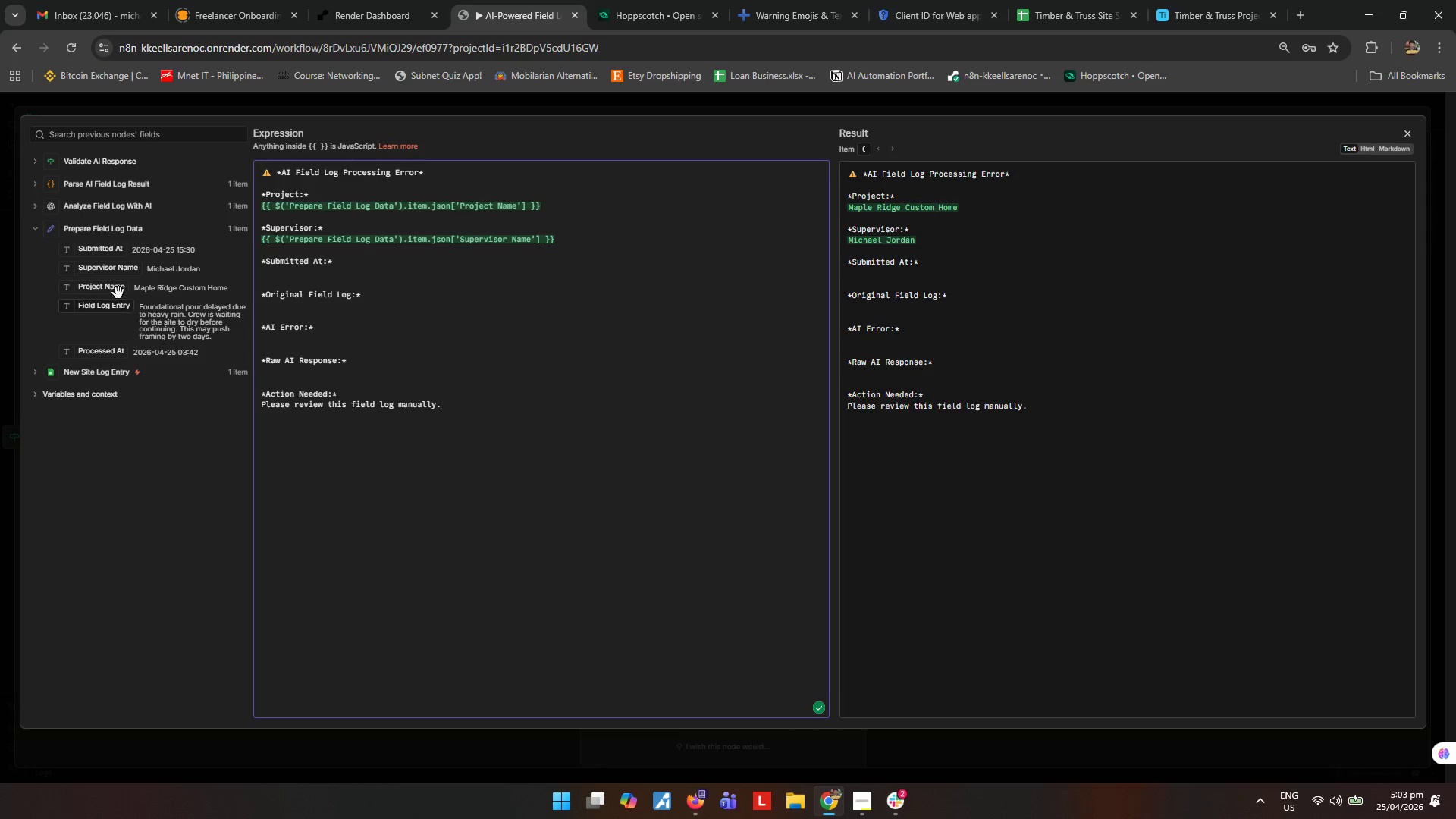 
left_click_drag(start_coordinate=[102, 252], to_coordinate=[315, 272])
 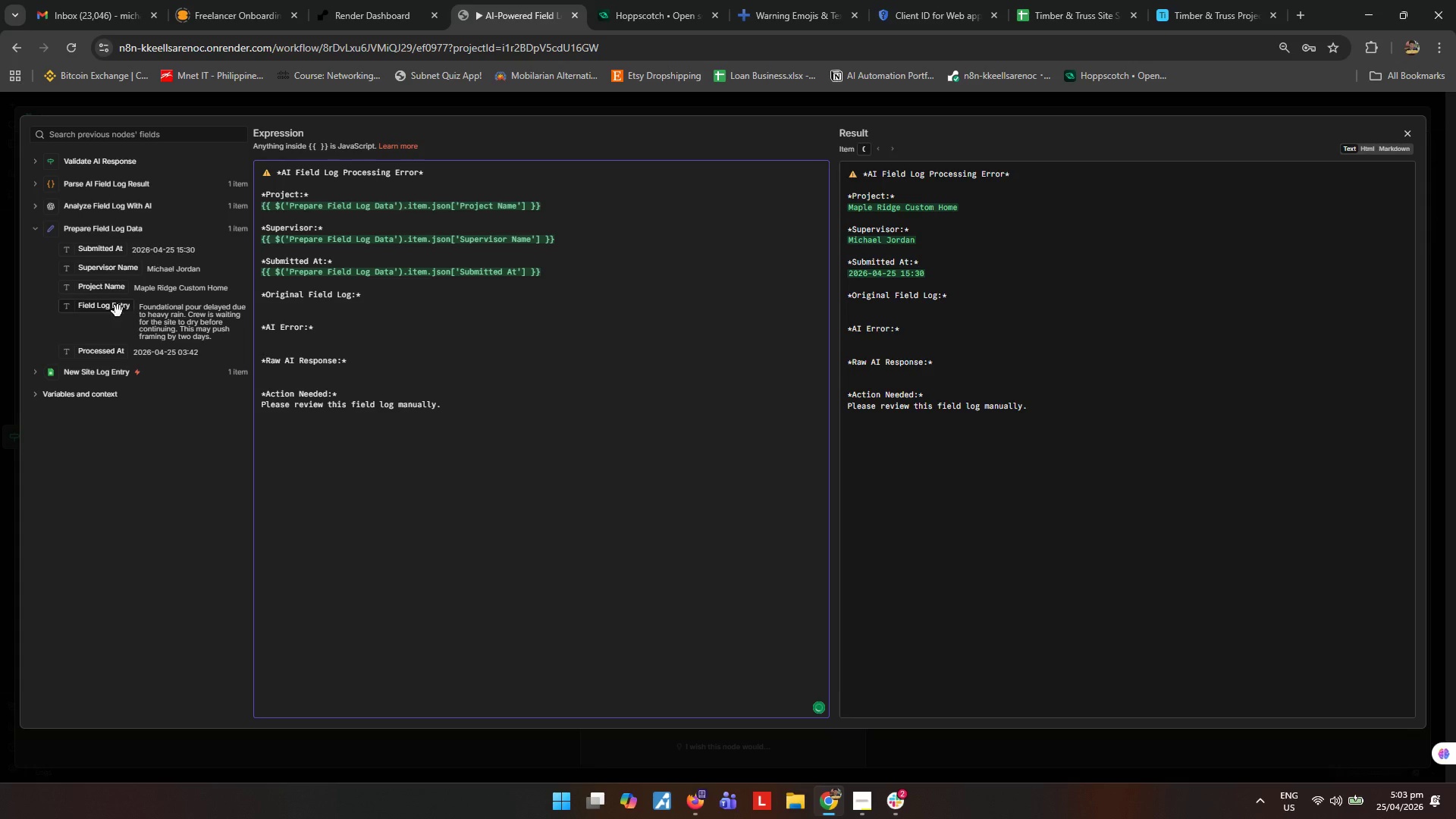 
left_click_drag(start_coordinate=[111, 306], to_coordinate=[313, 307])
 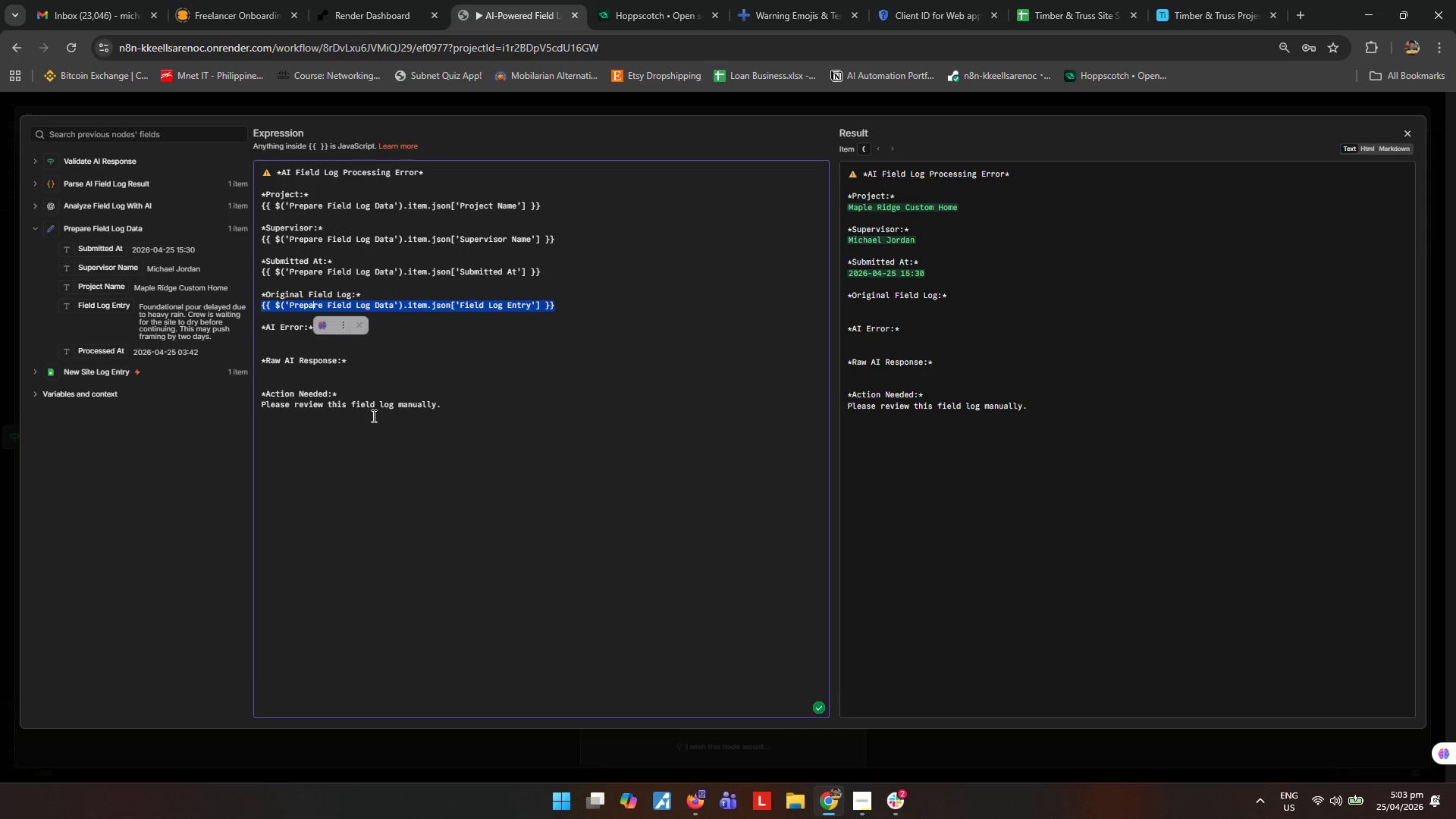 
mouse_move([362, 441])
 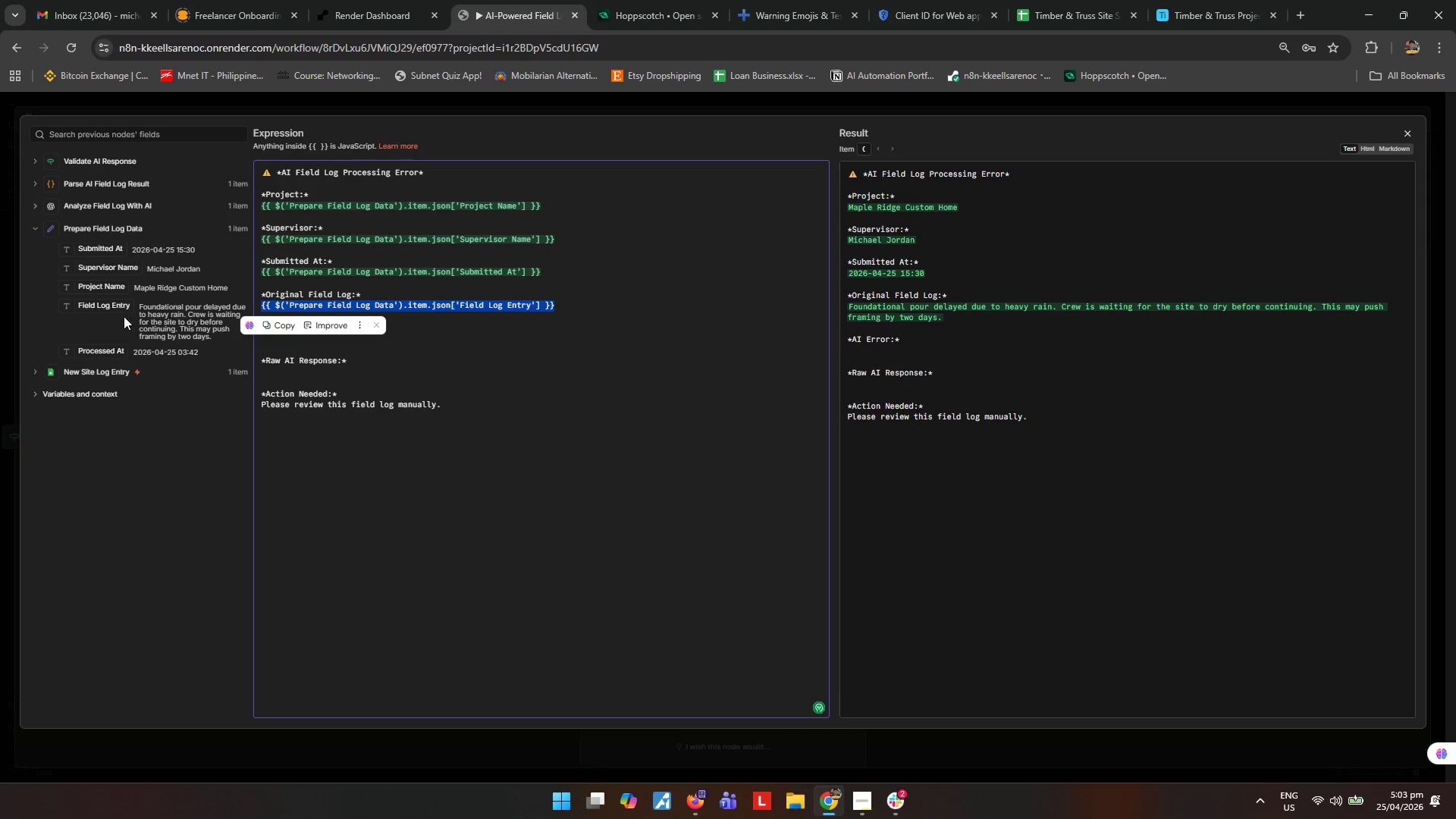 
scroll: coordinate [115, 311], scroll_direction: up, amount: 3.0
 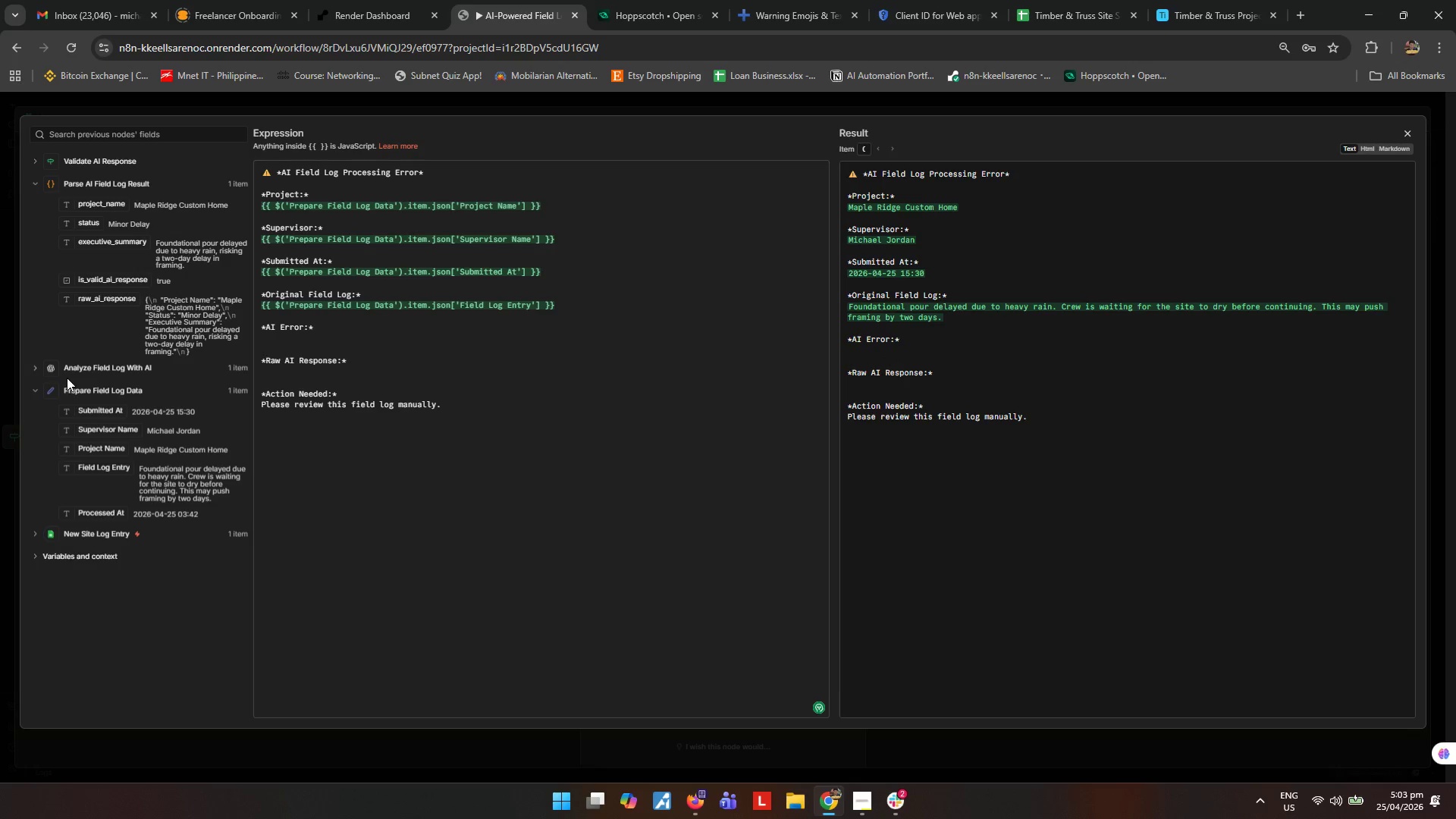 
wait(6.62)
 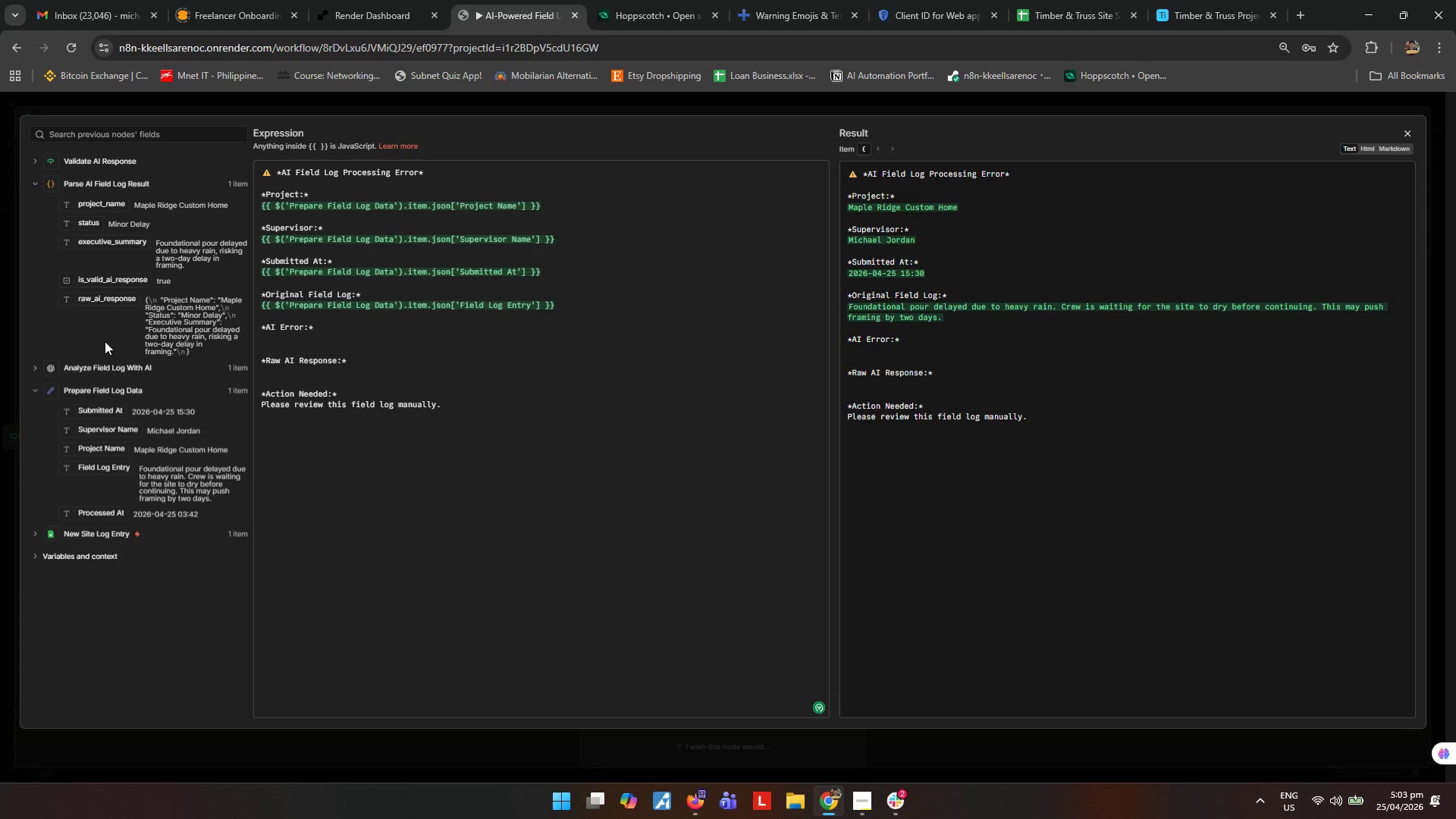 
left_click([310, 333])
 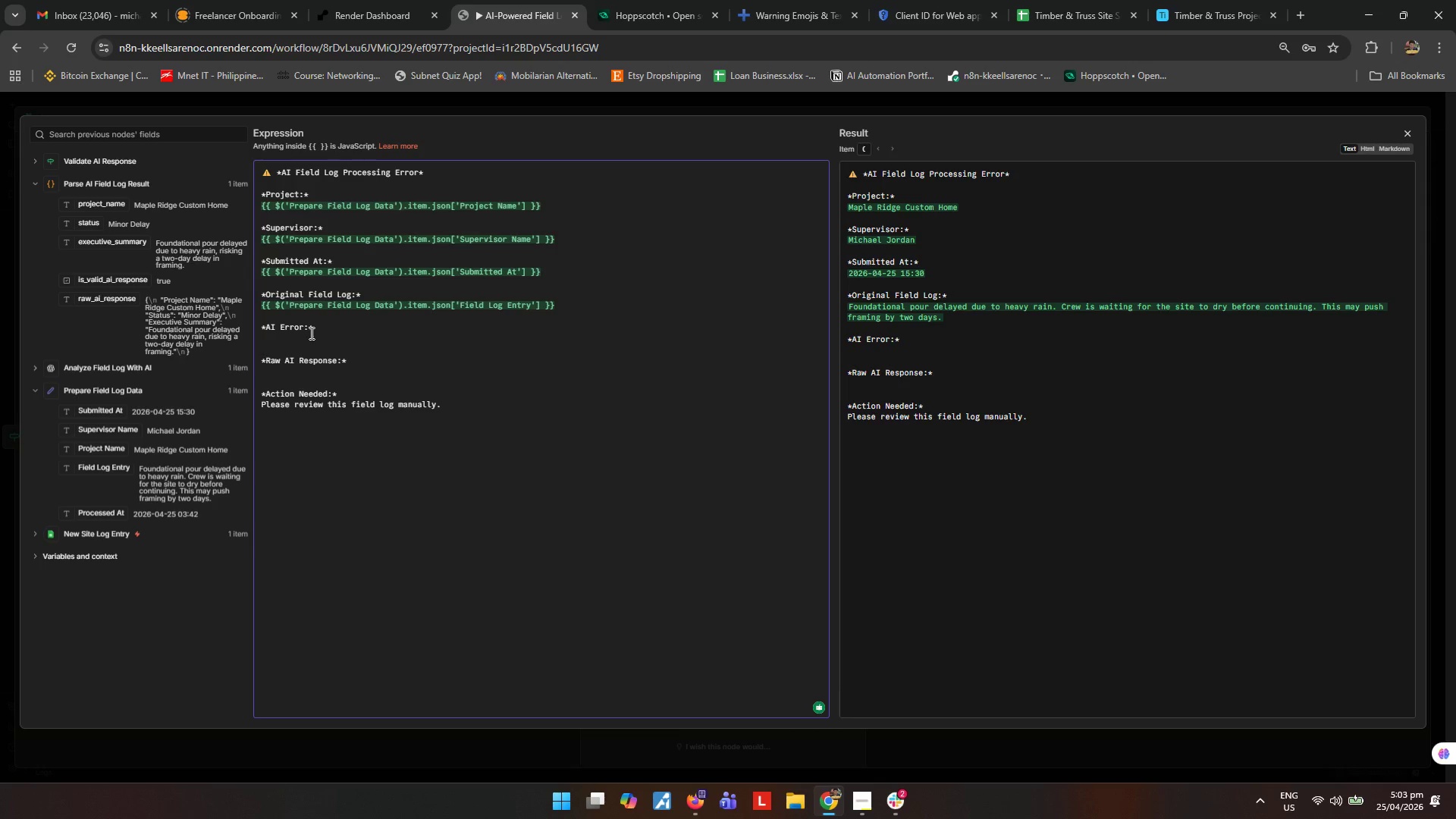 
left_click([305, 340])
 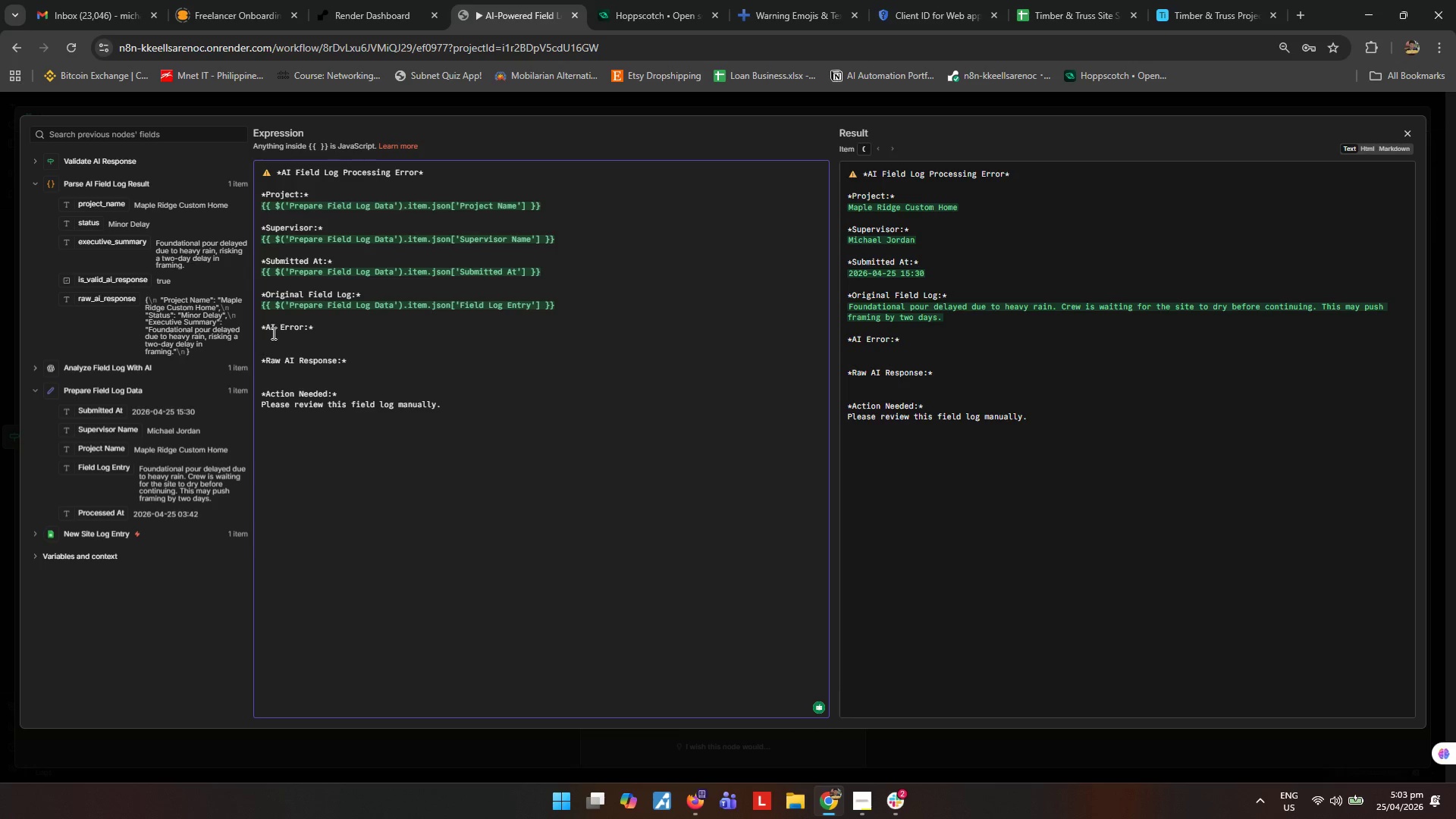 
type({{$json.ai_error)
 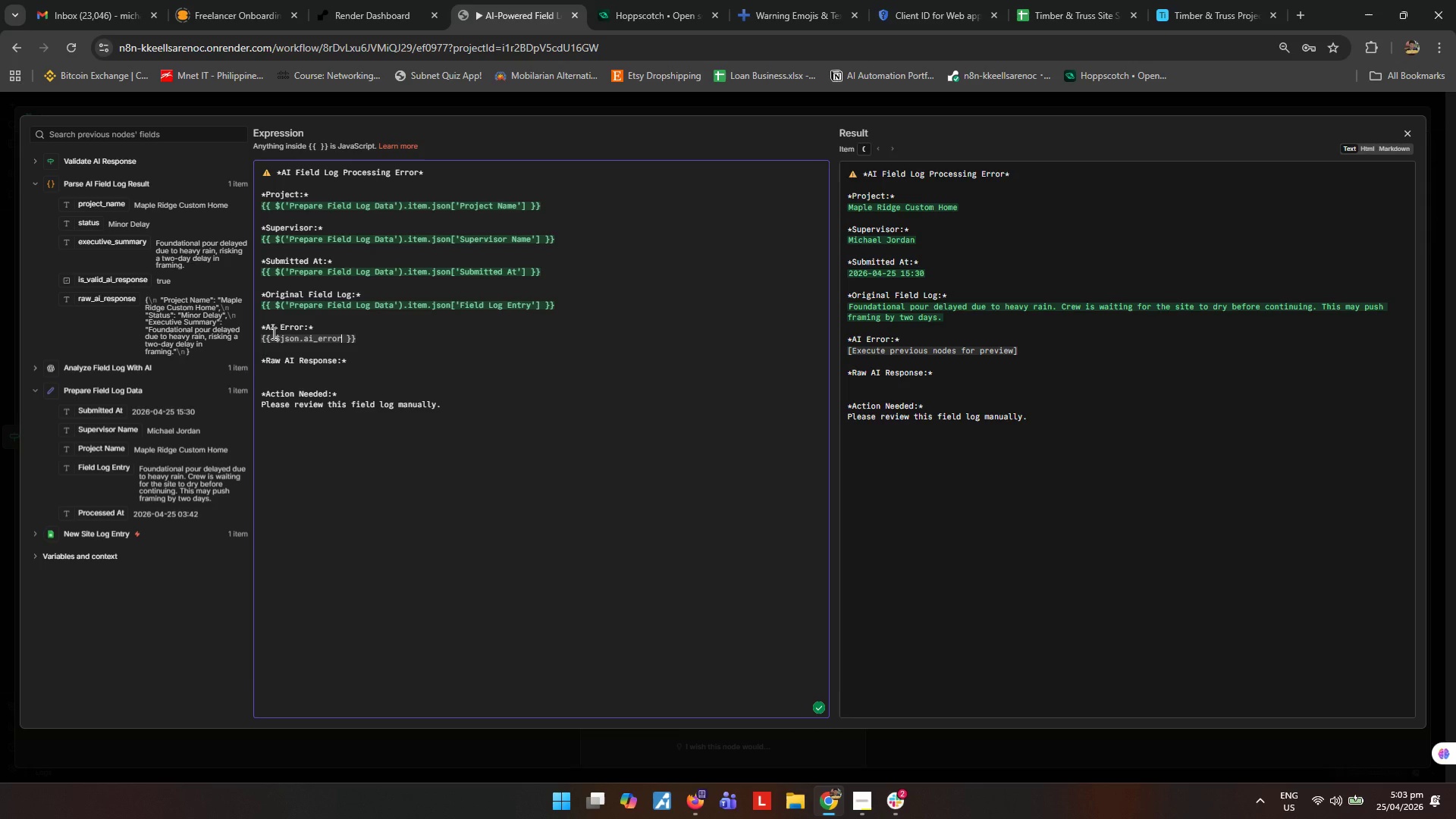 
type( || "AI response was missing, invalid, or not in the expected status format.)
 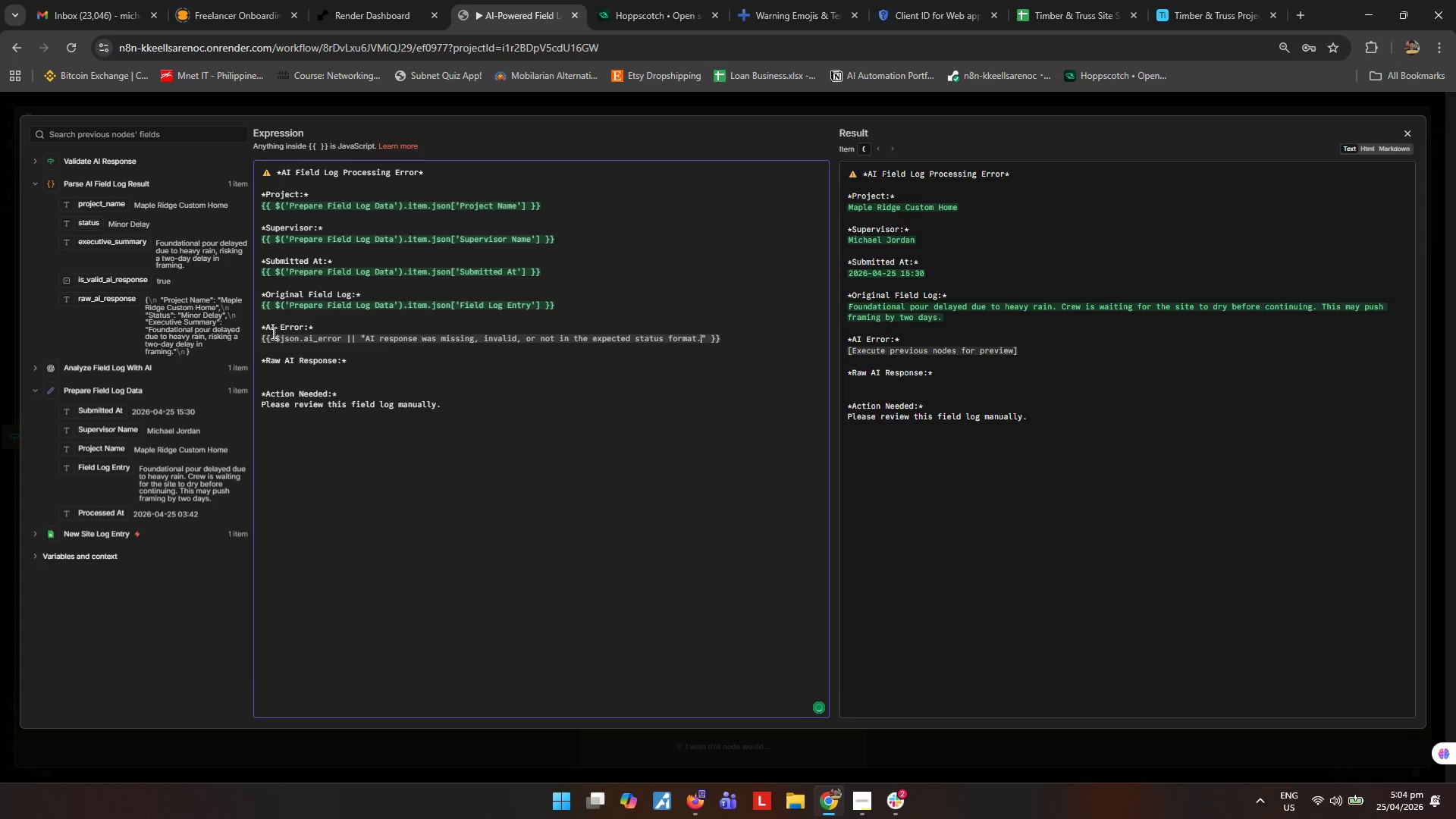 
left_click([289, 372])
 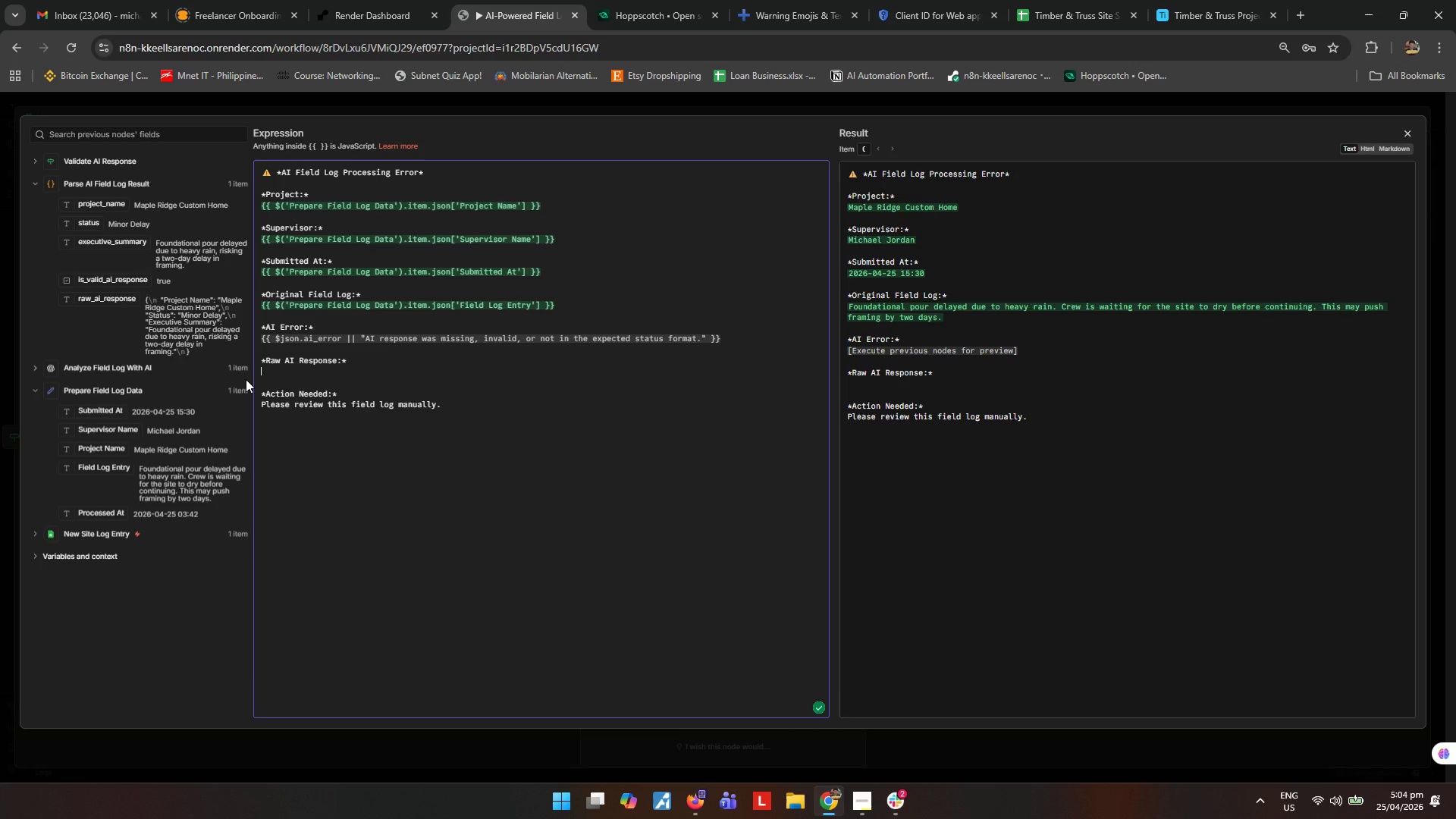 
type({{$json.raw_ai_response || "No raw response available.)
 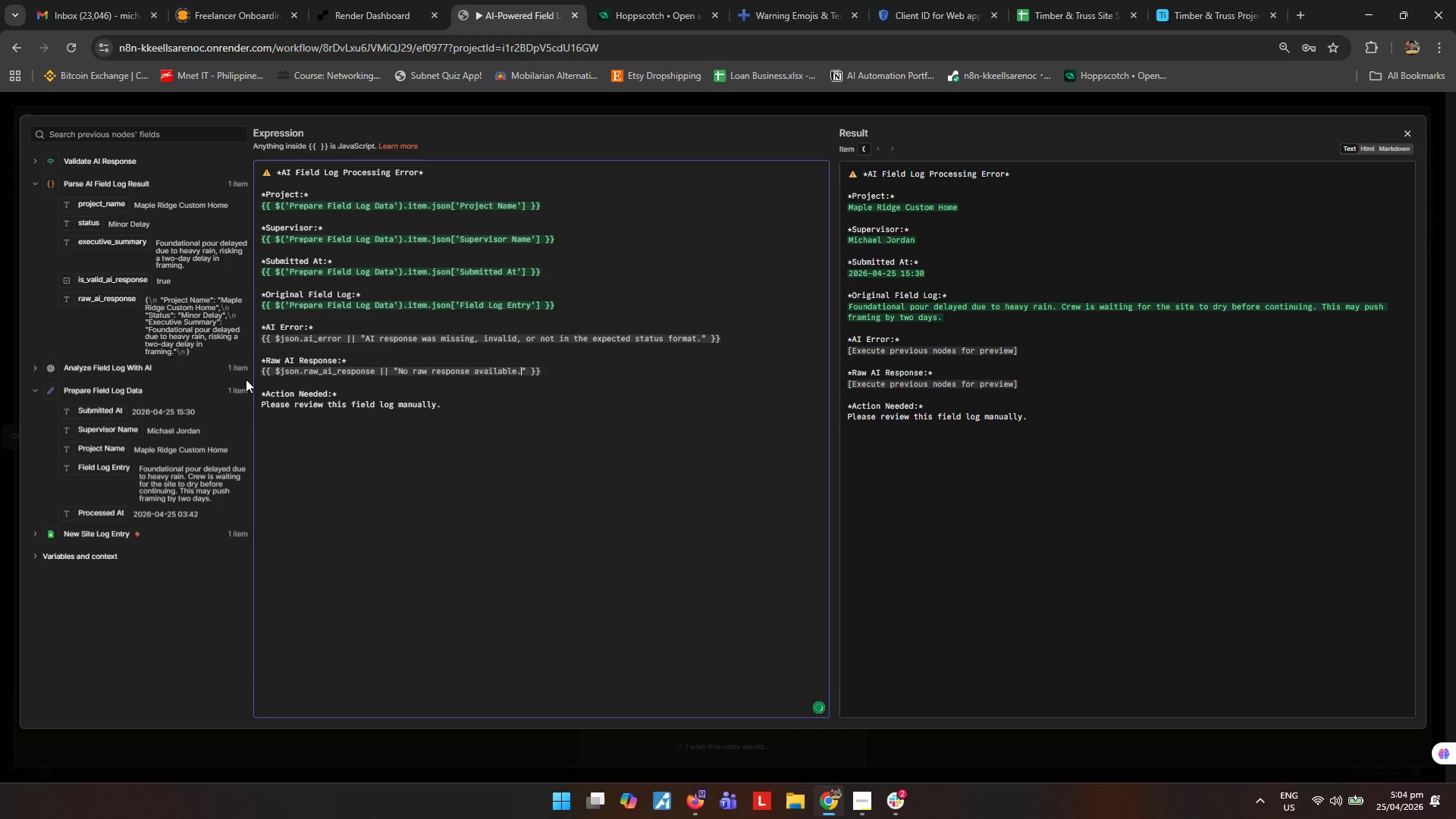 
left_click([485, 491])
 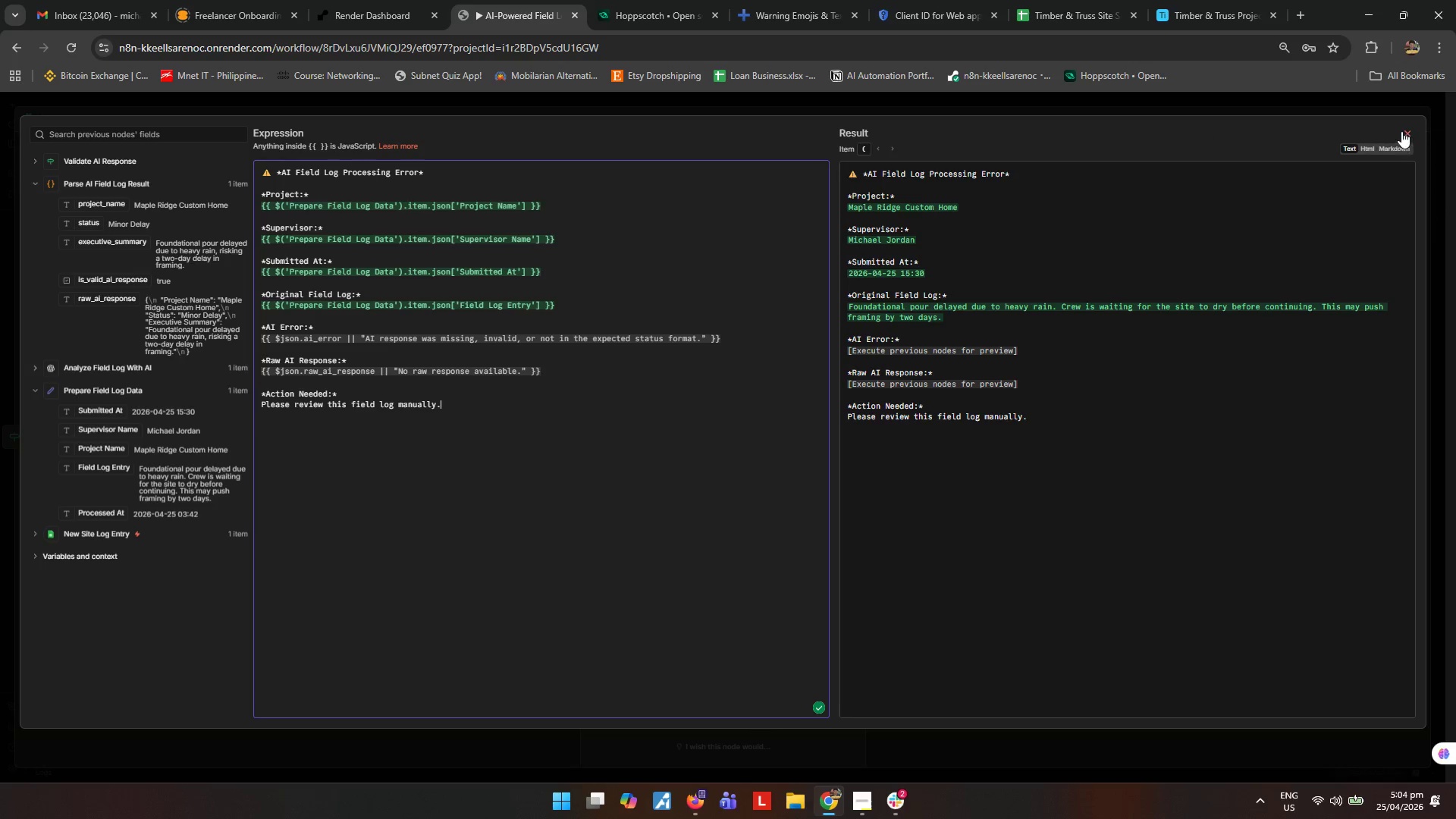 
left_click([1401, 130])
 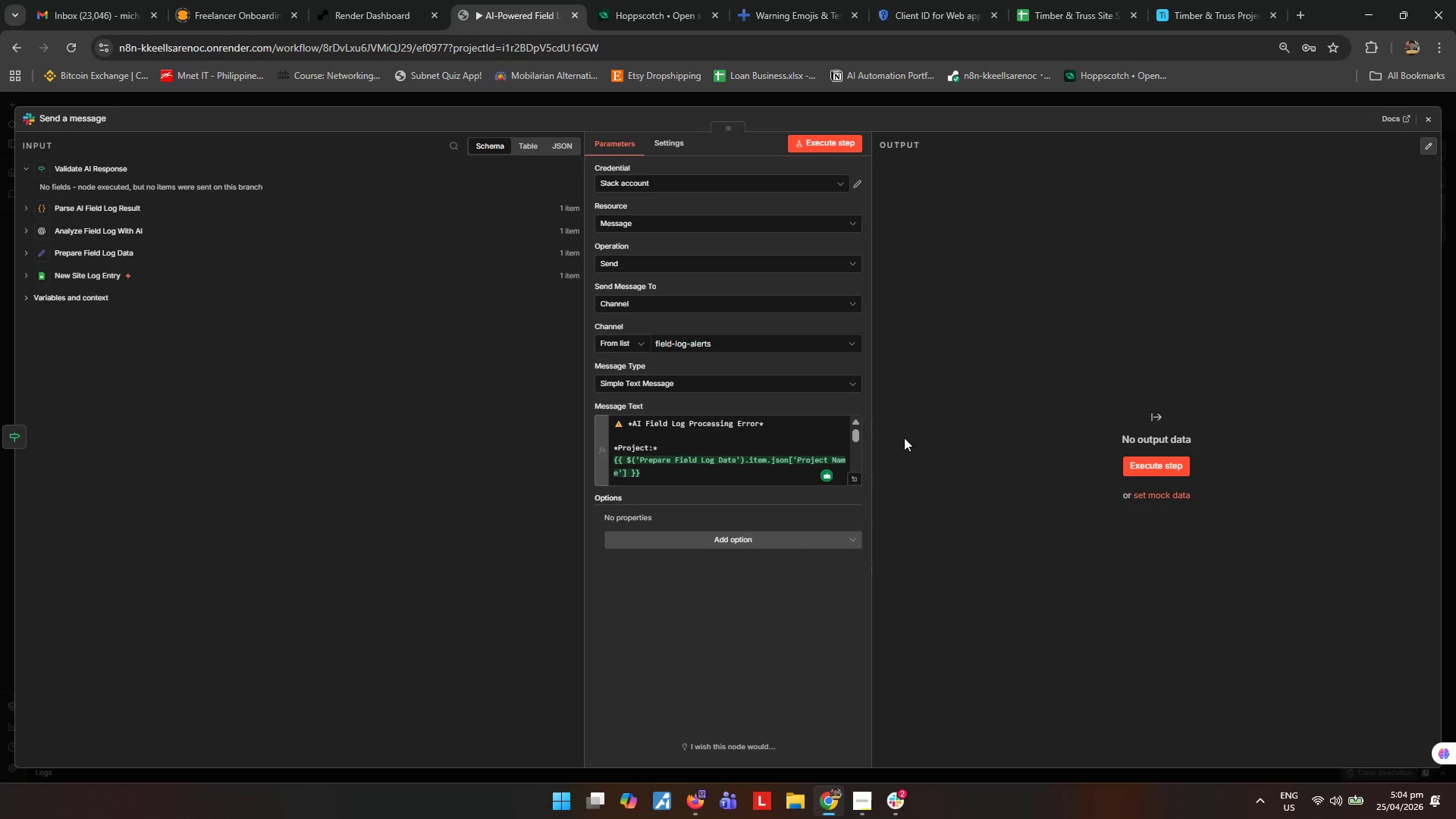 
key(Escape)
 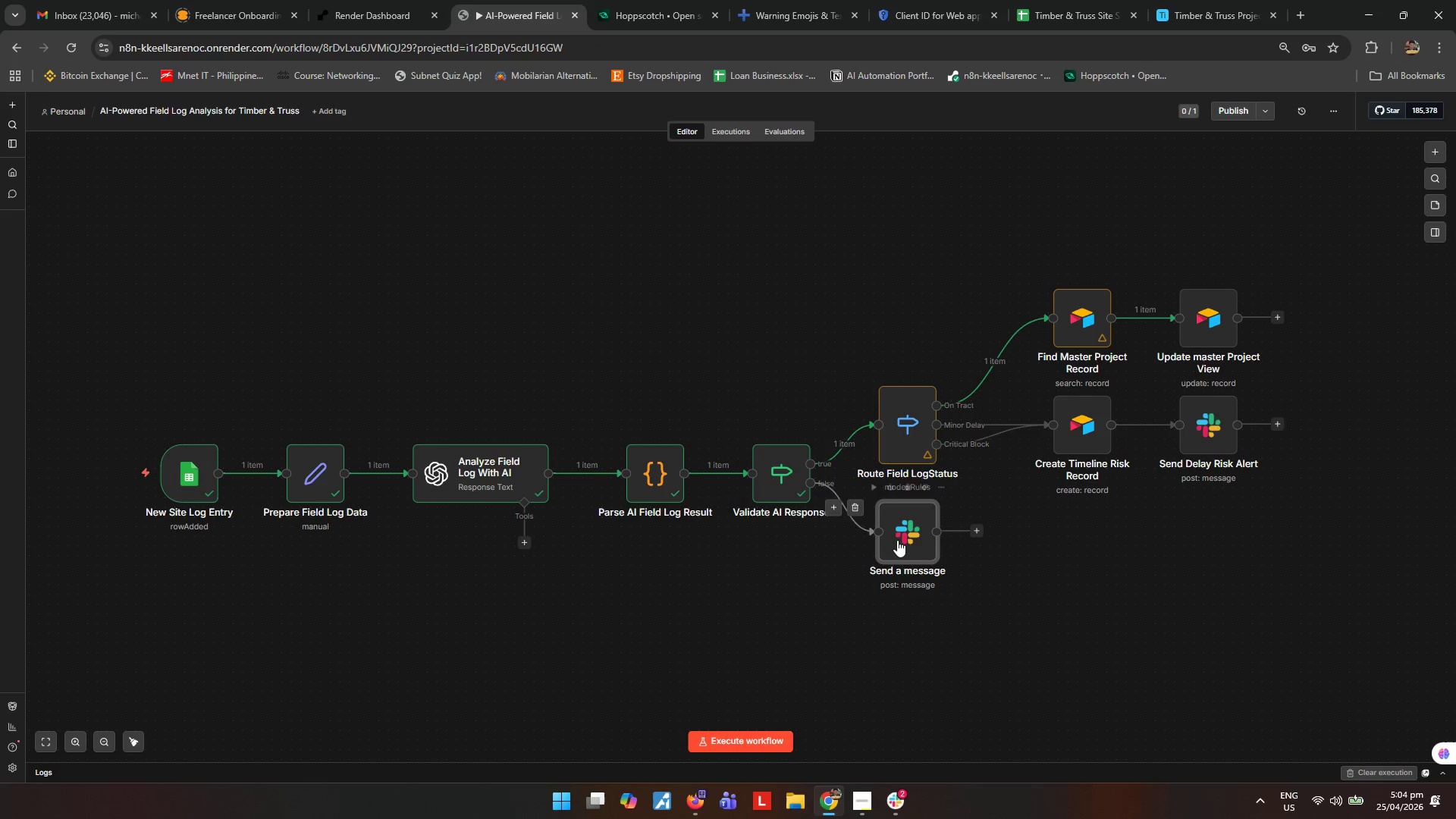 
left_click([916, 535])
 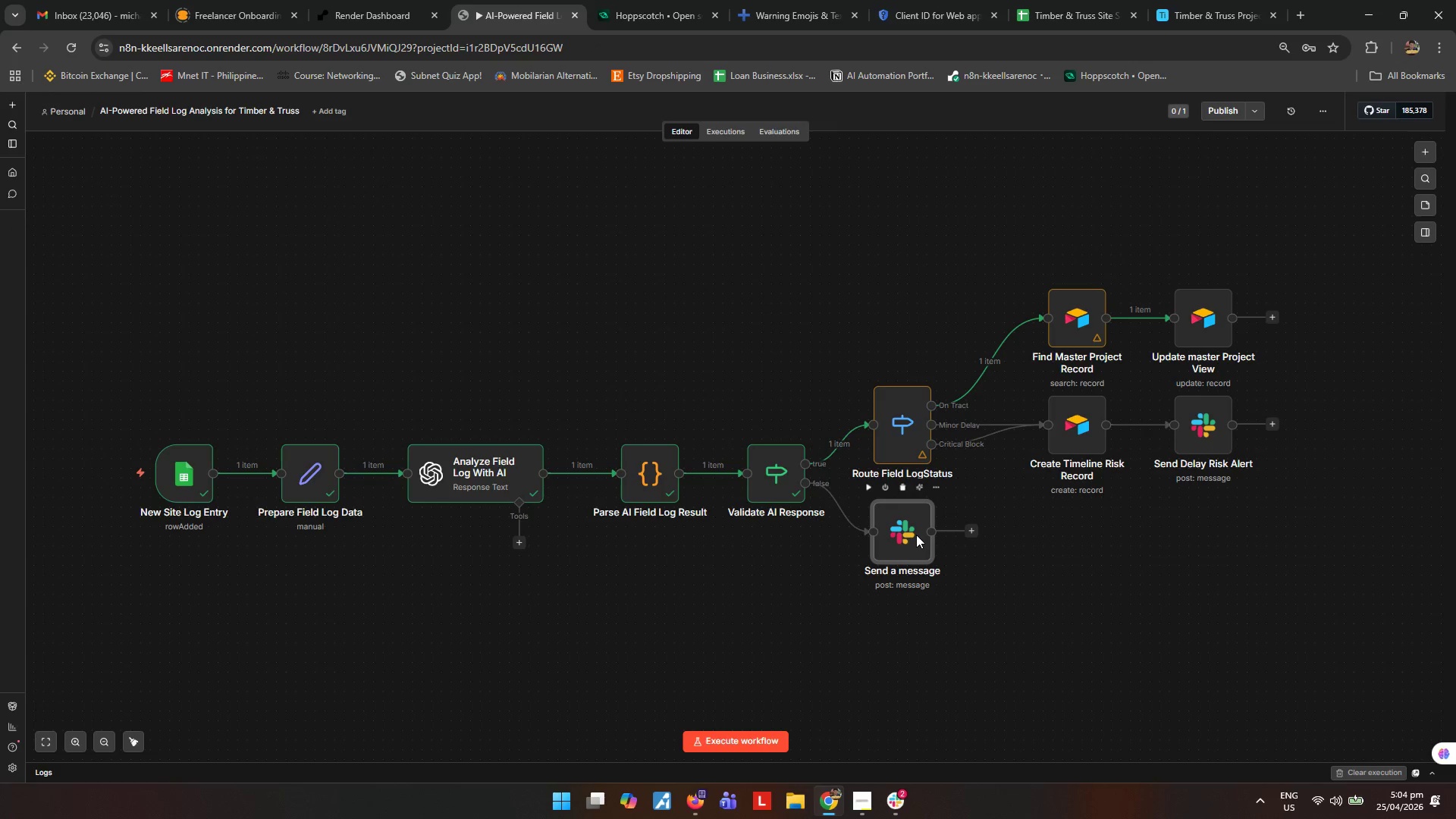 
type([F2]Send AI Pr)
 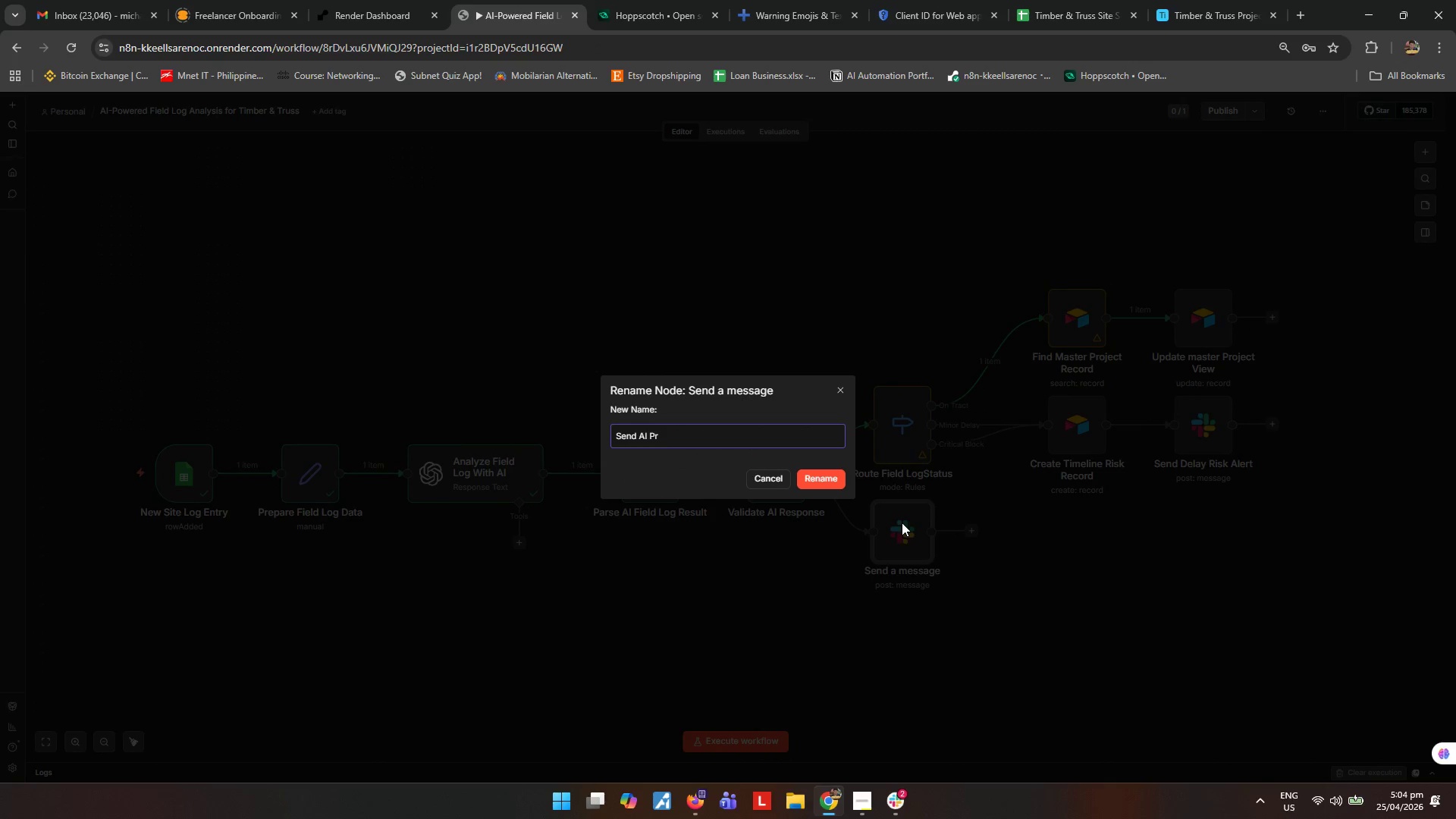 
type(ocessing Error Alert)
 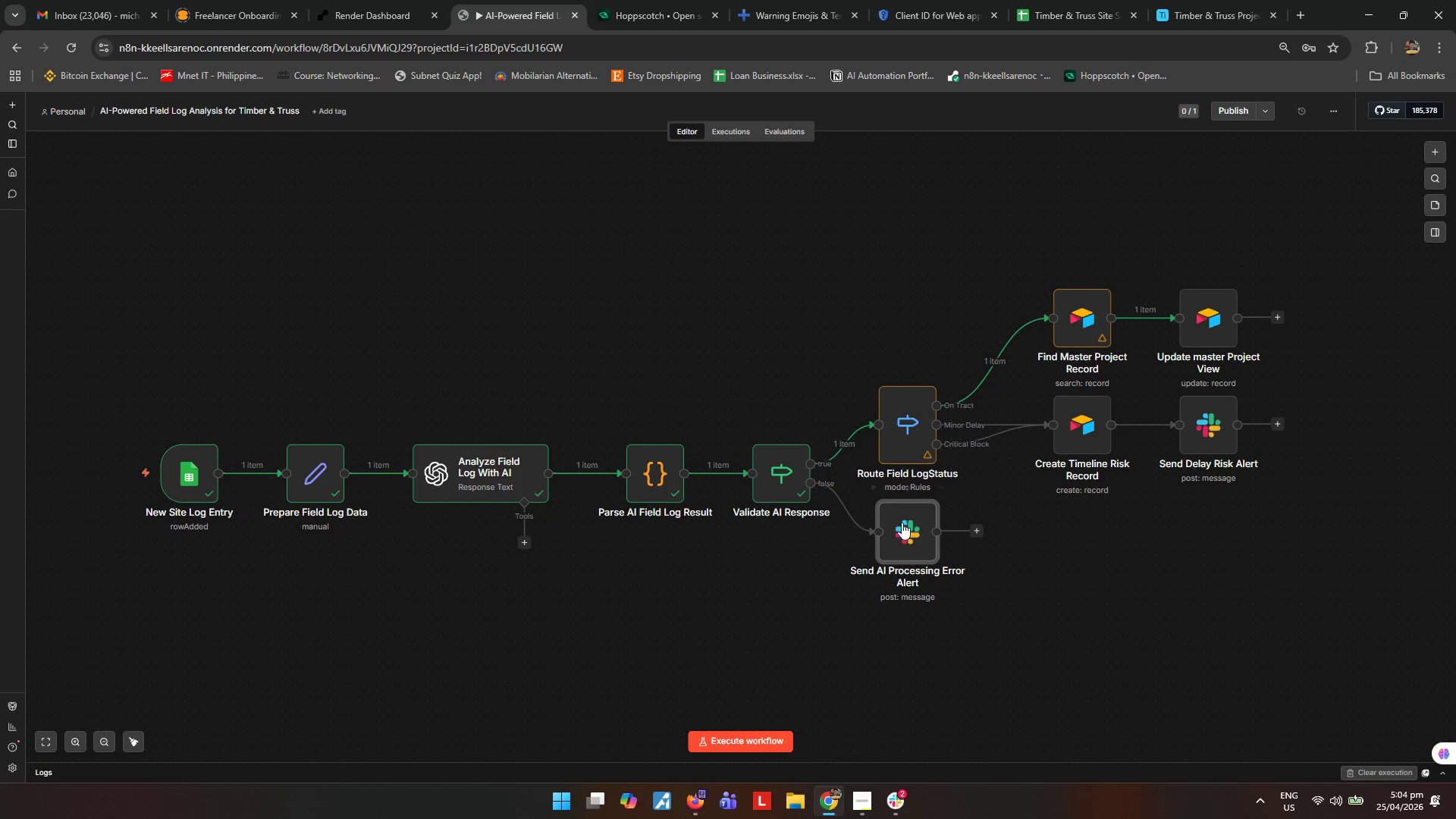 
 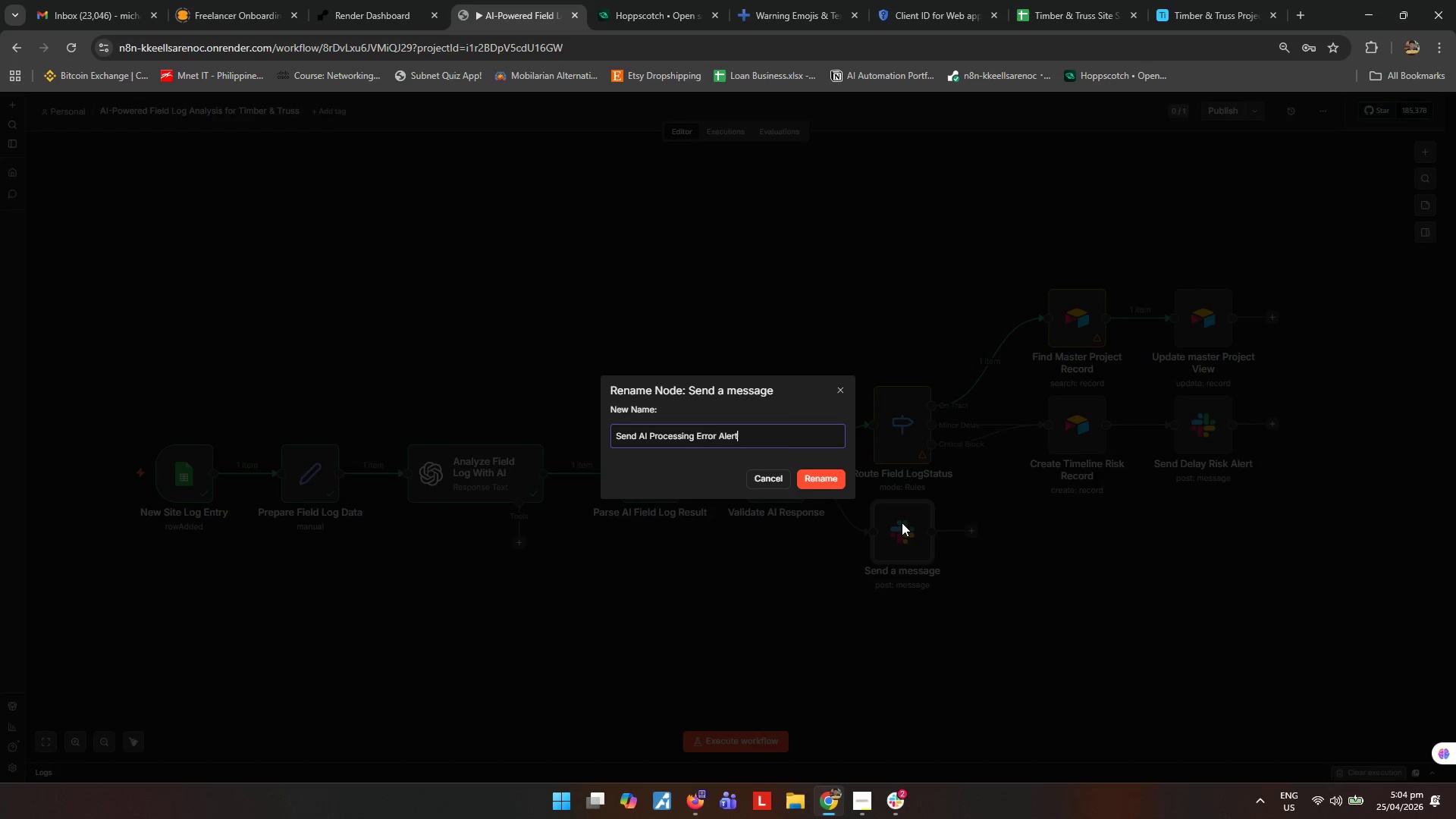 
key(Enter)
 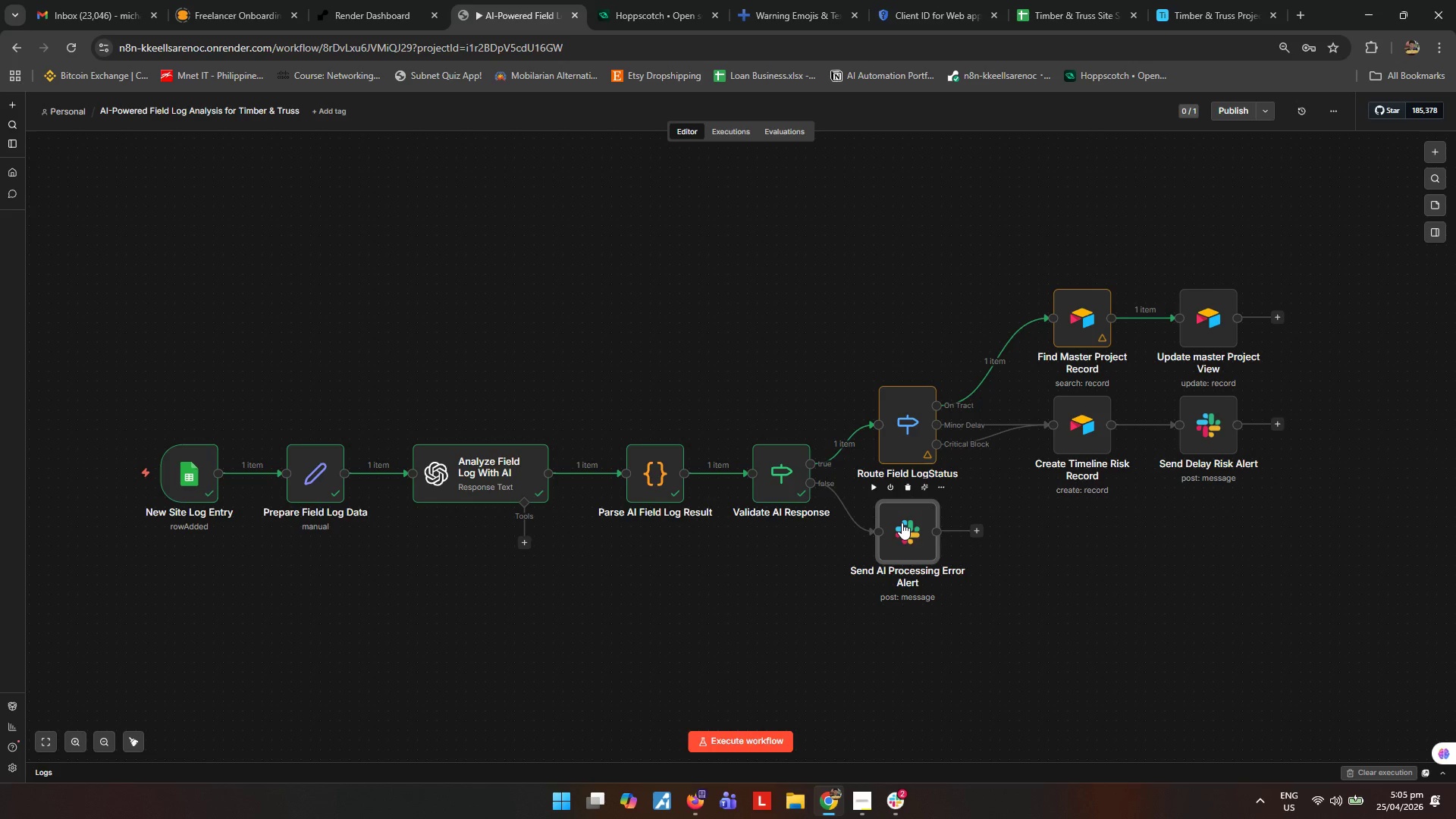 
wait(27.03)
 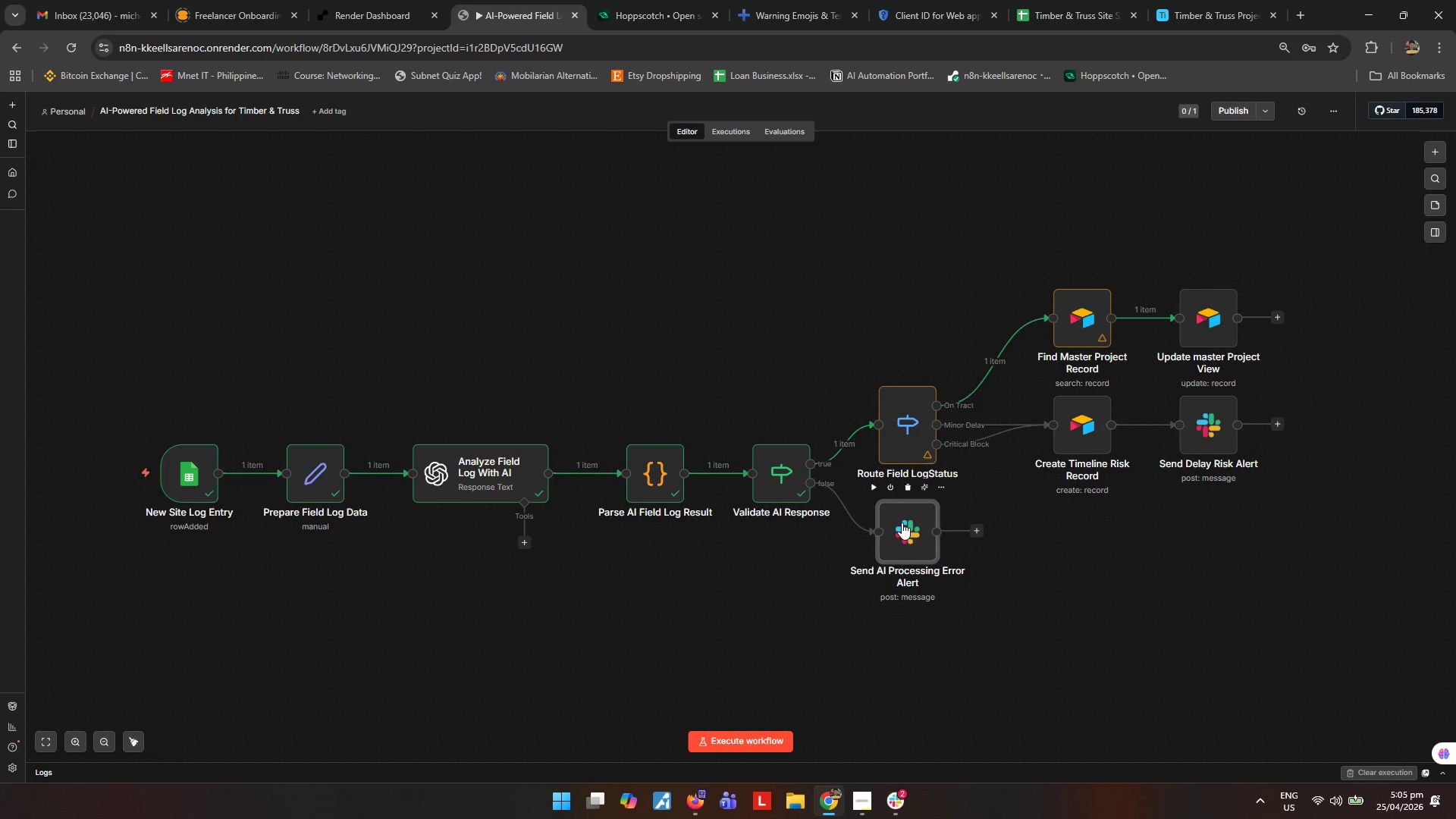 
left_click_drag(start_coordinate=[708, 285], to_coordinate=[705, 299])
 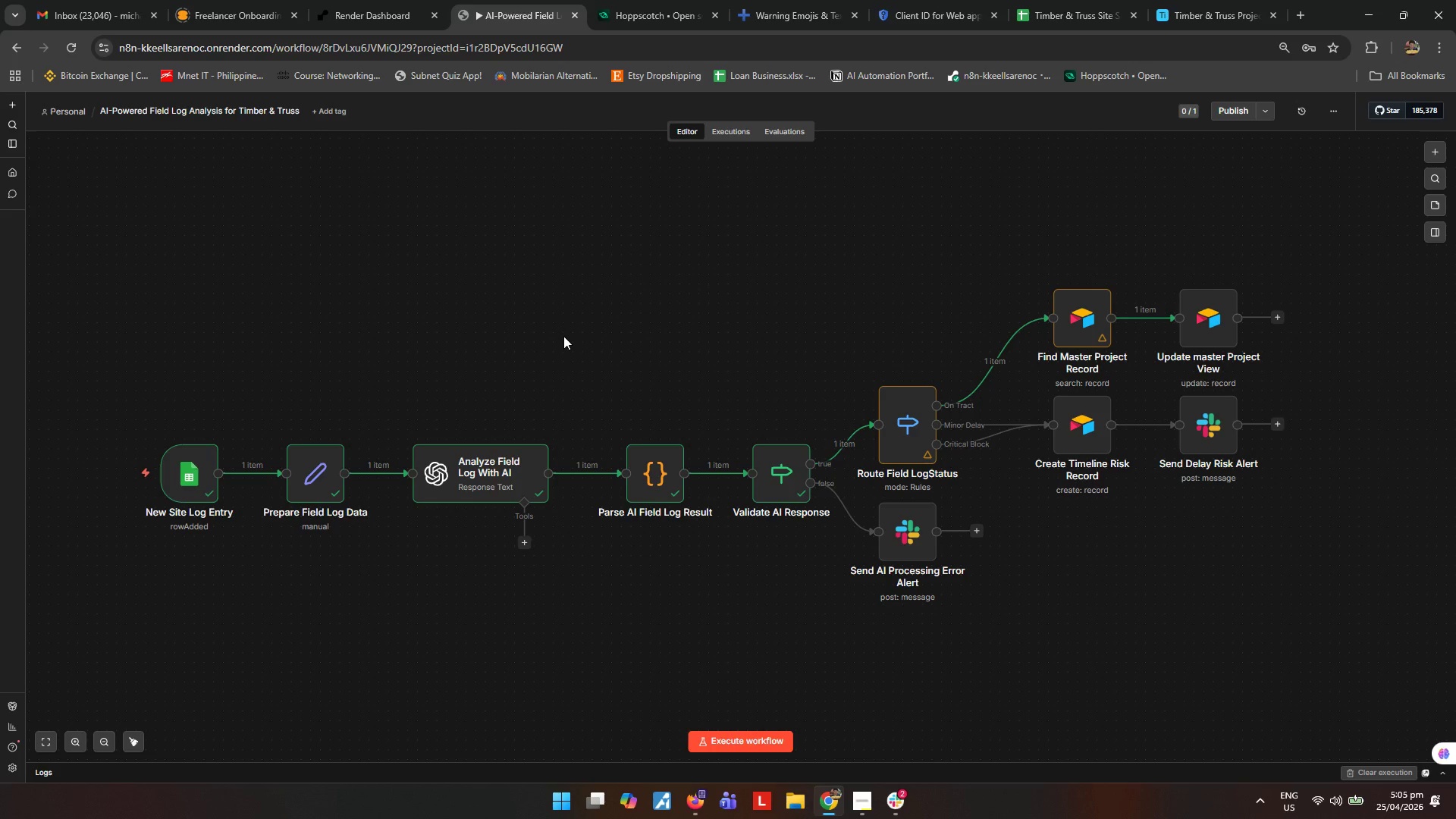 
left_click([600, 325])
 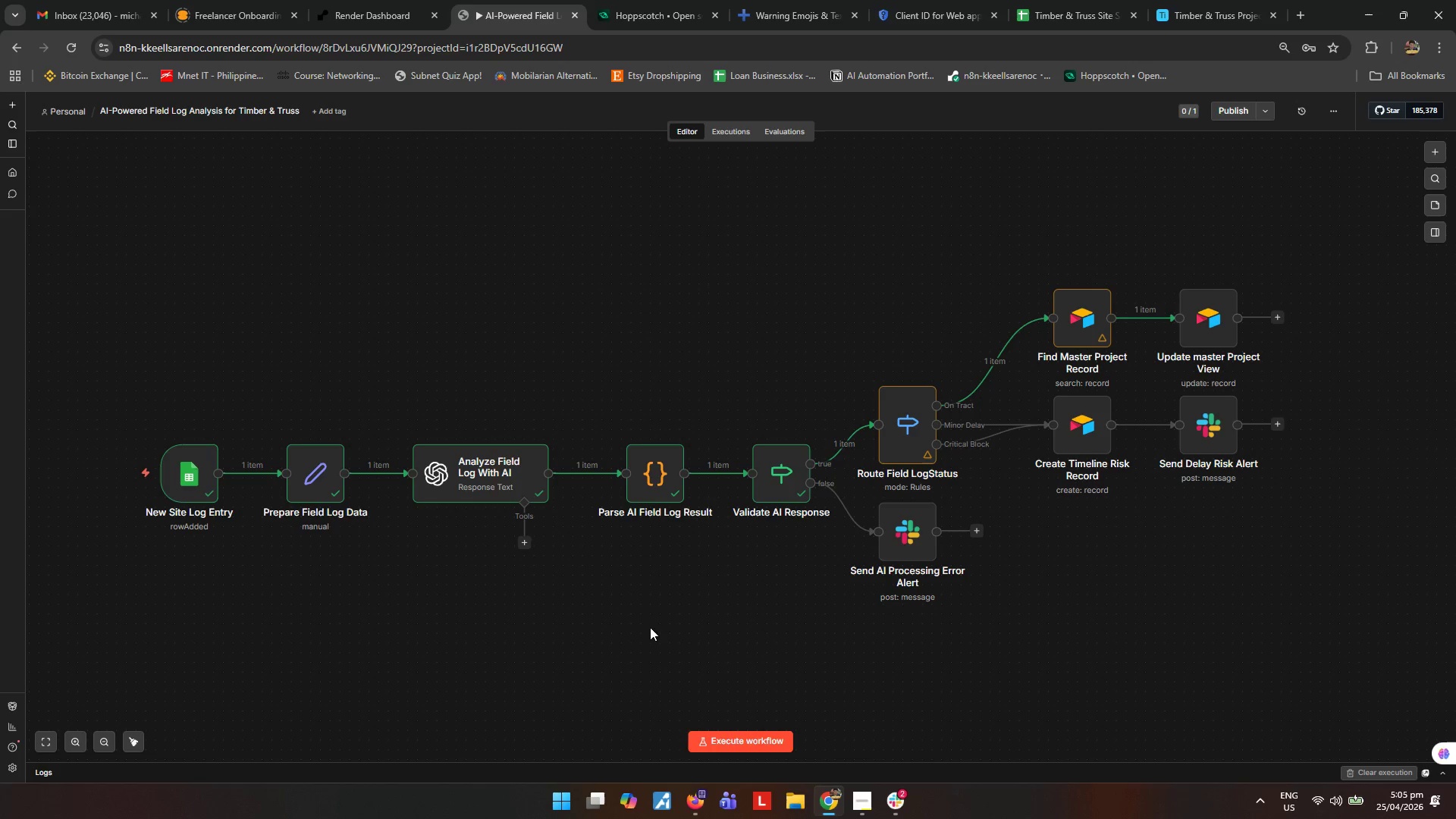 
left_click([617, 652])
 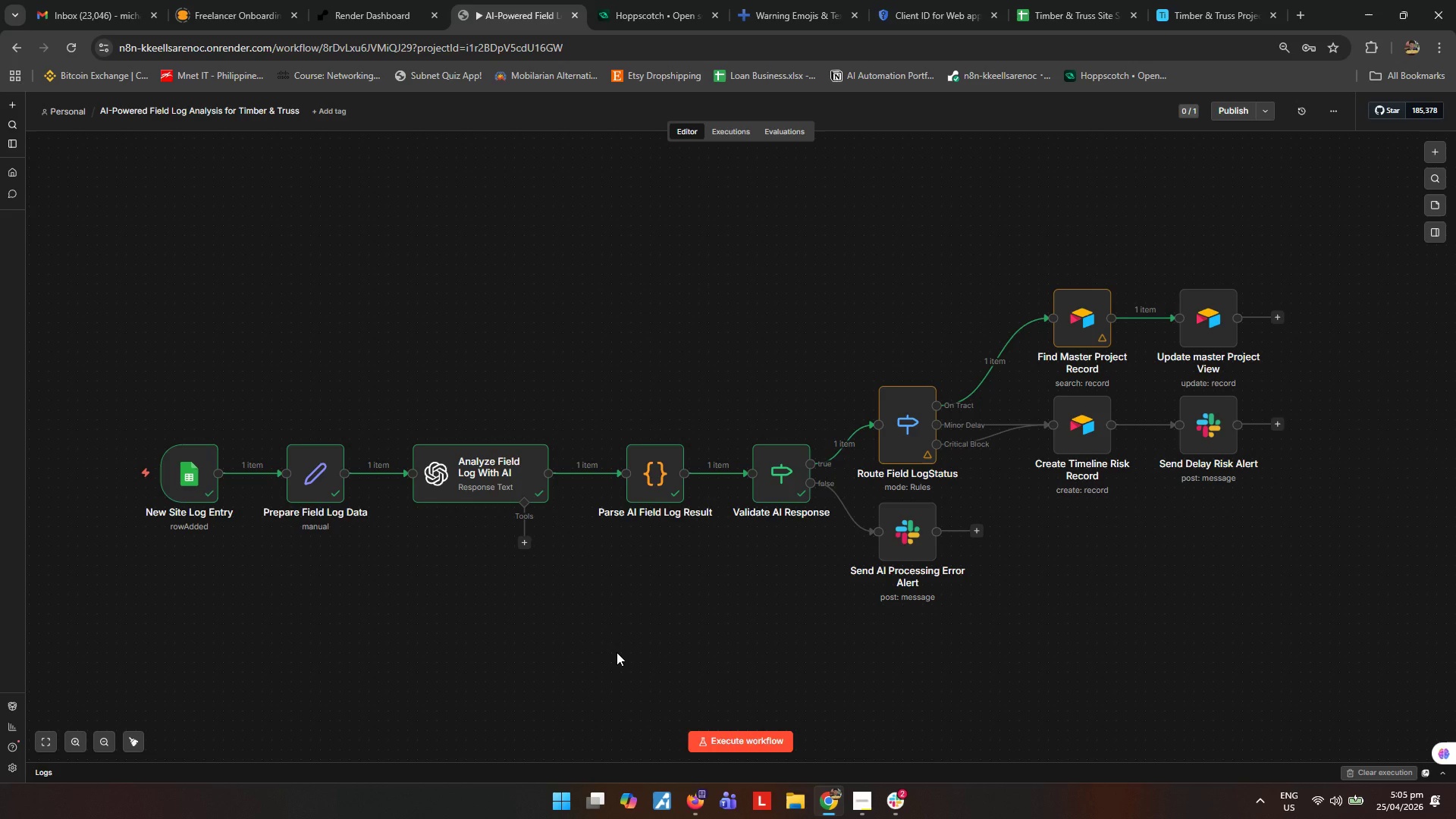 
wait(23.19)
 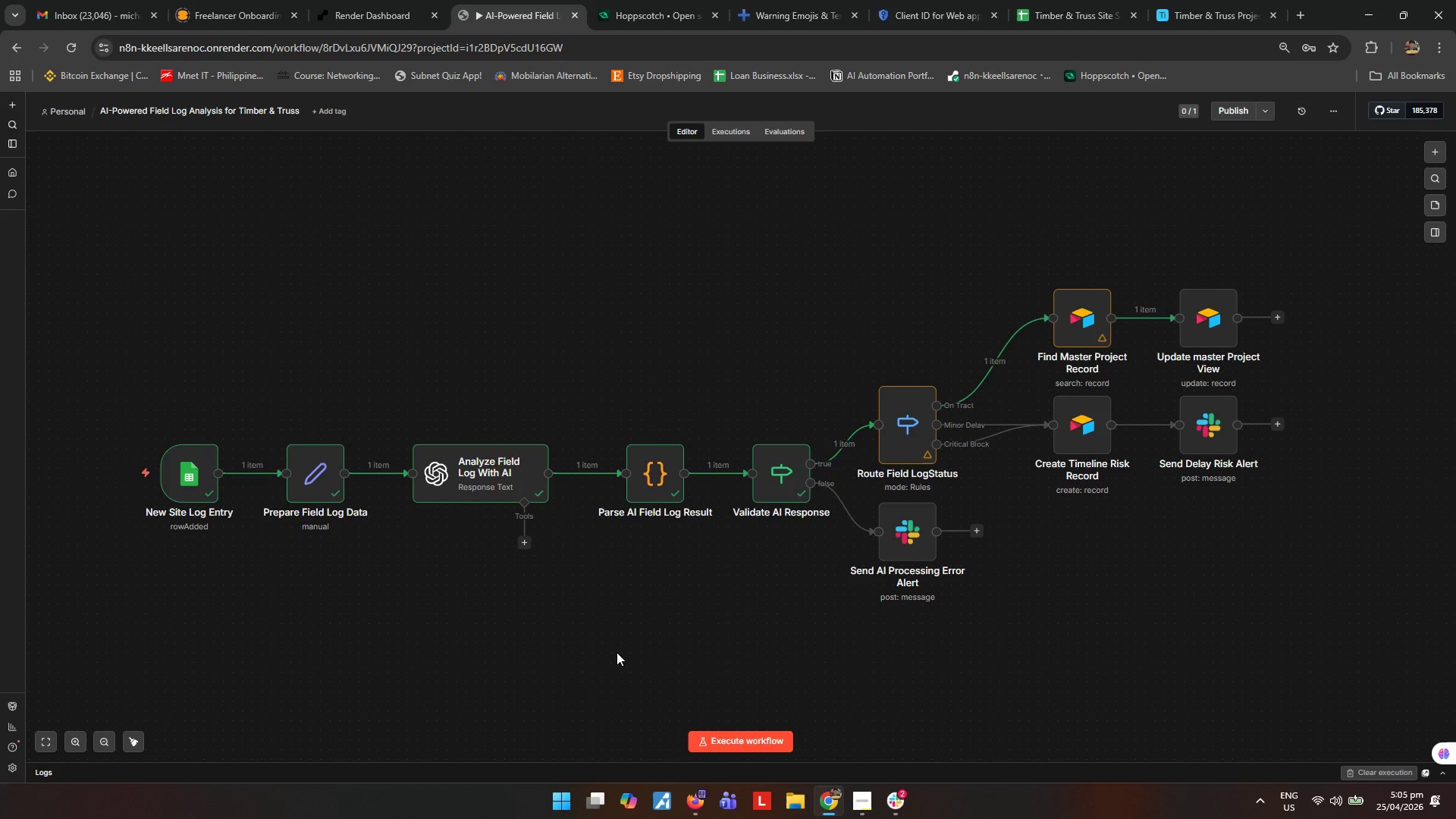 
left_click([864, 802])